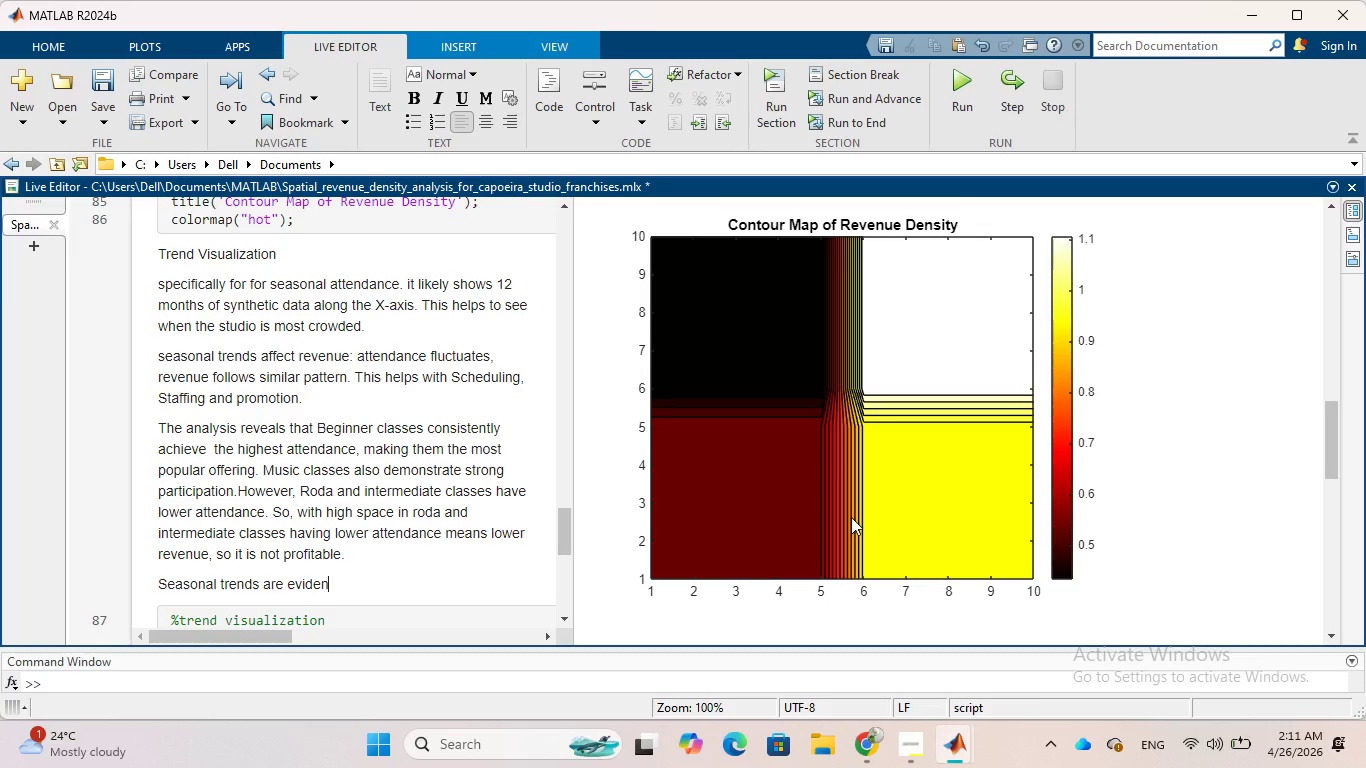 
hold_key(key=N, duration=0.31)
 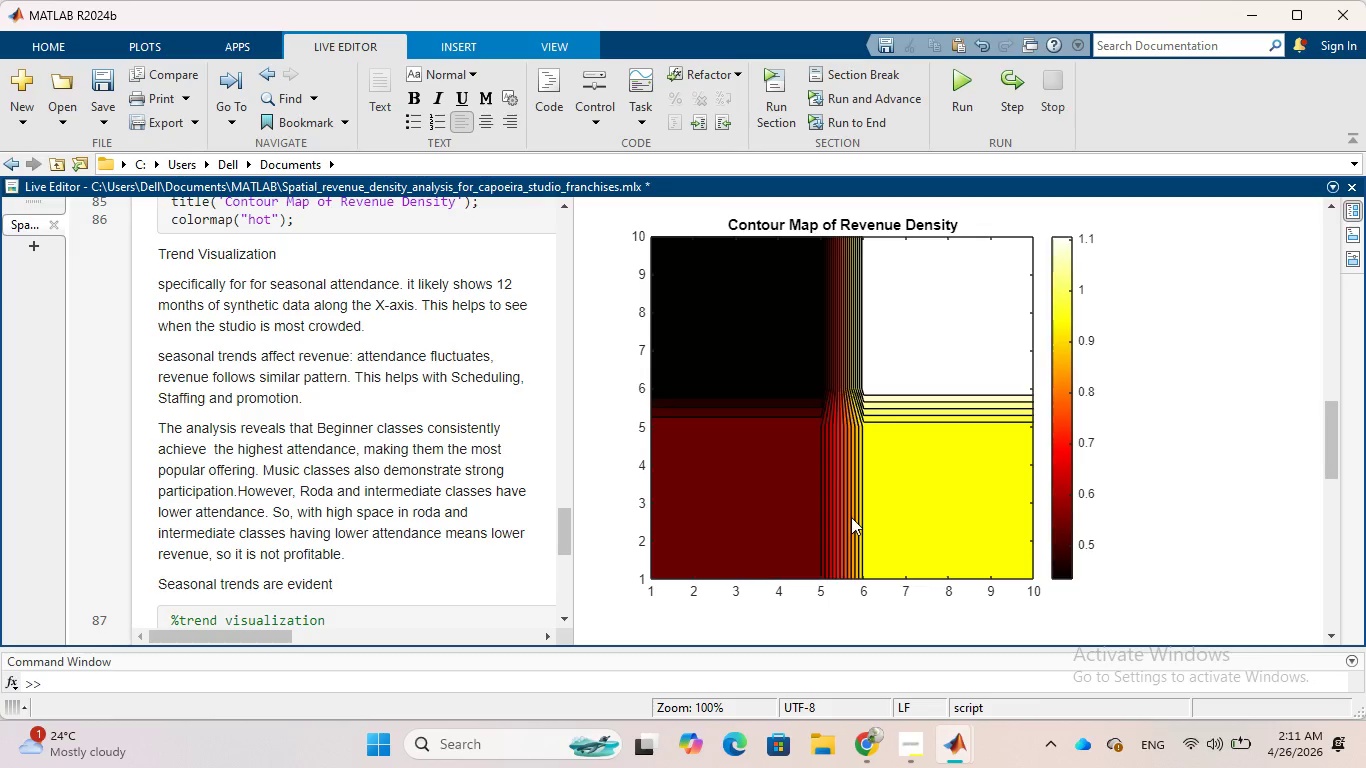 
hold_key(key=T, duration=0.31)
 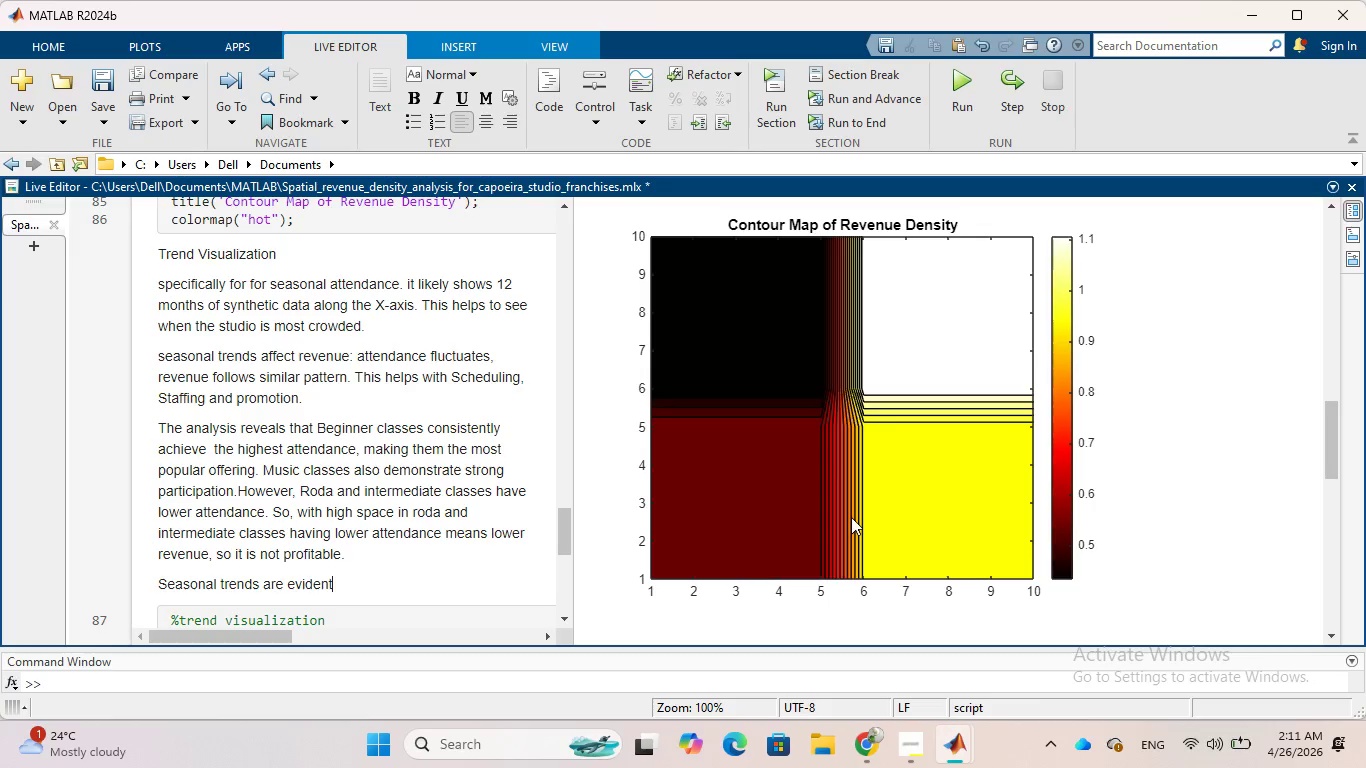 
wait(6.25)
 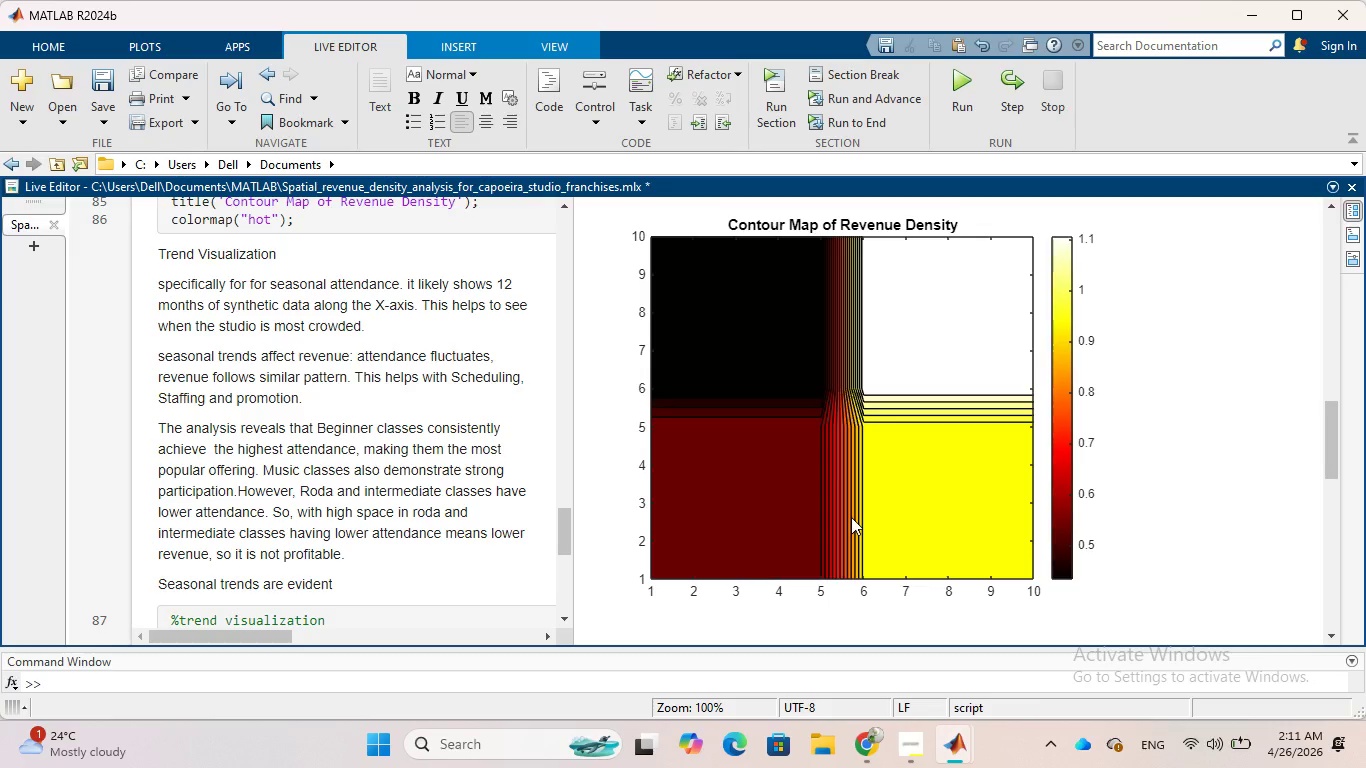 
type(, with peak attendane )
 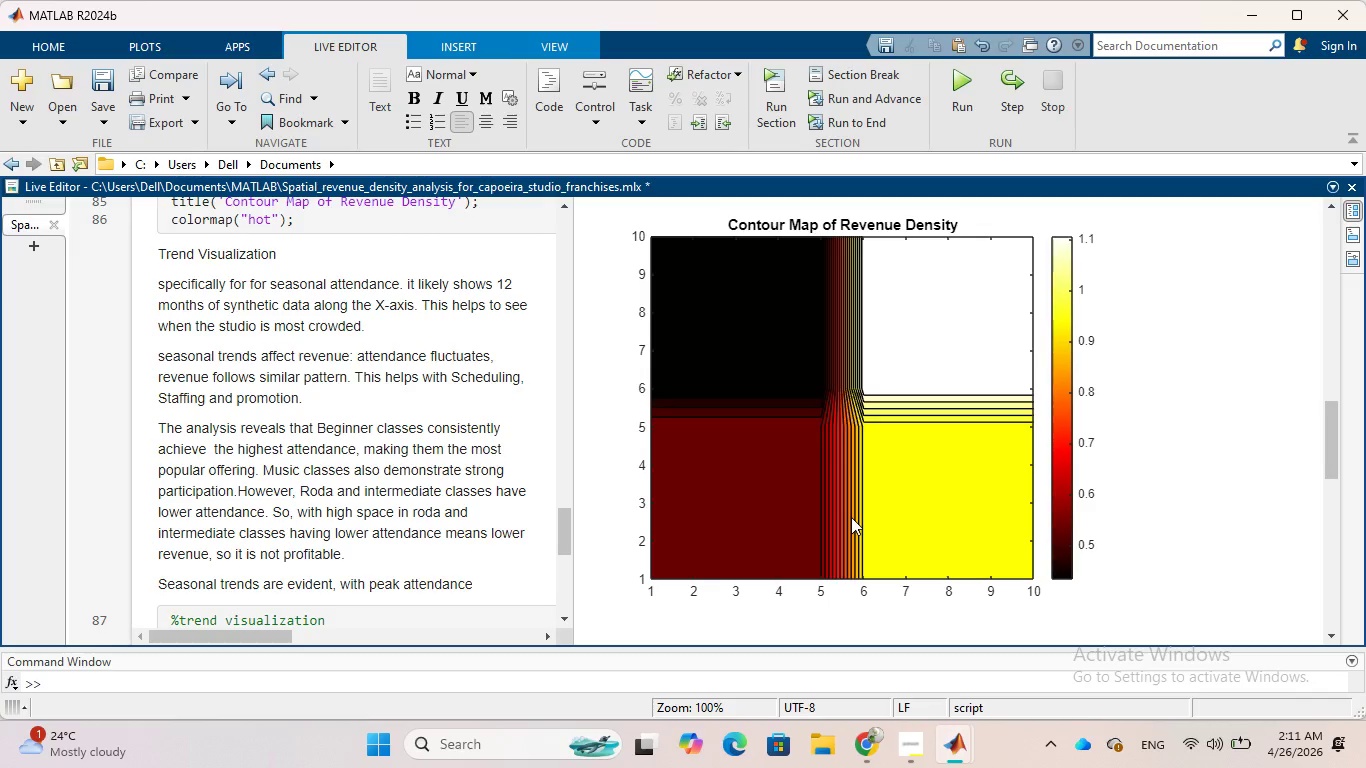 
hold_key(key=C, duration=0.38)
 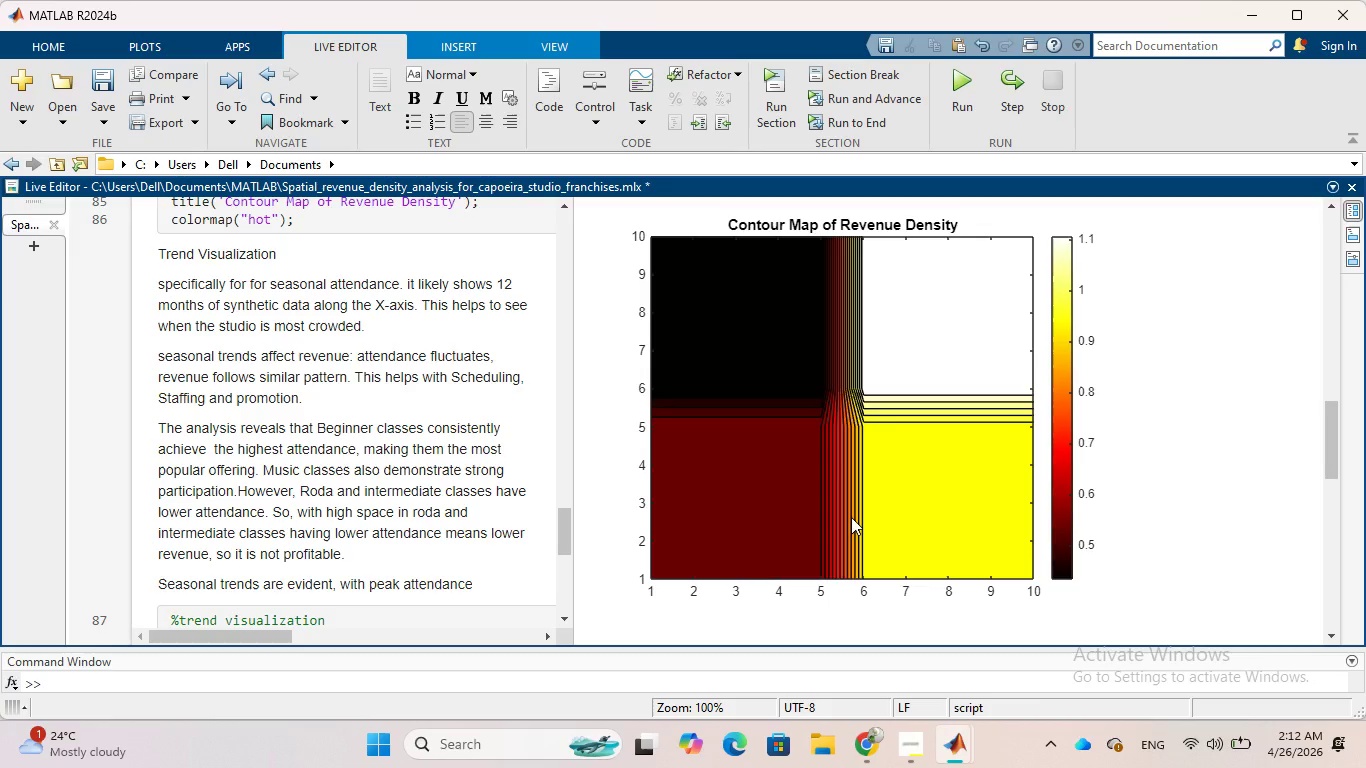 
wait(5.67)
 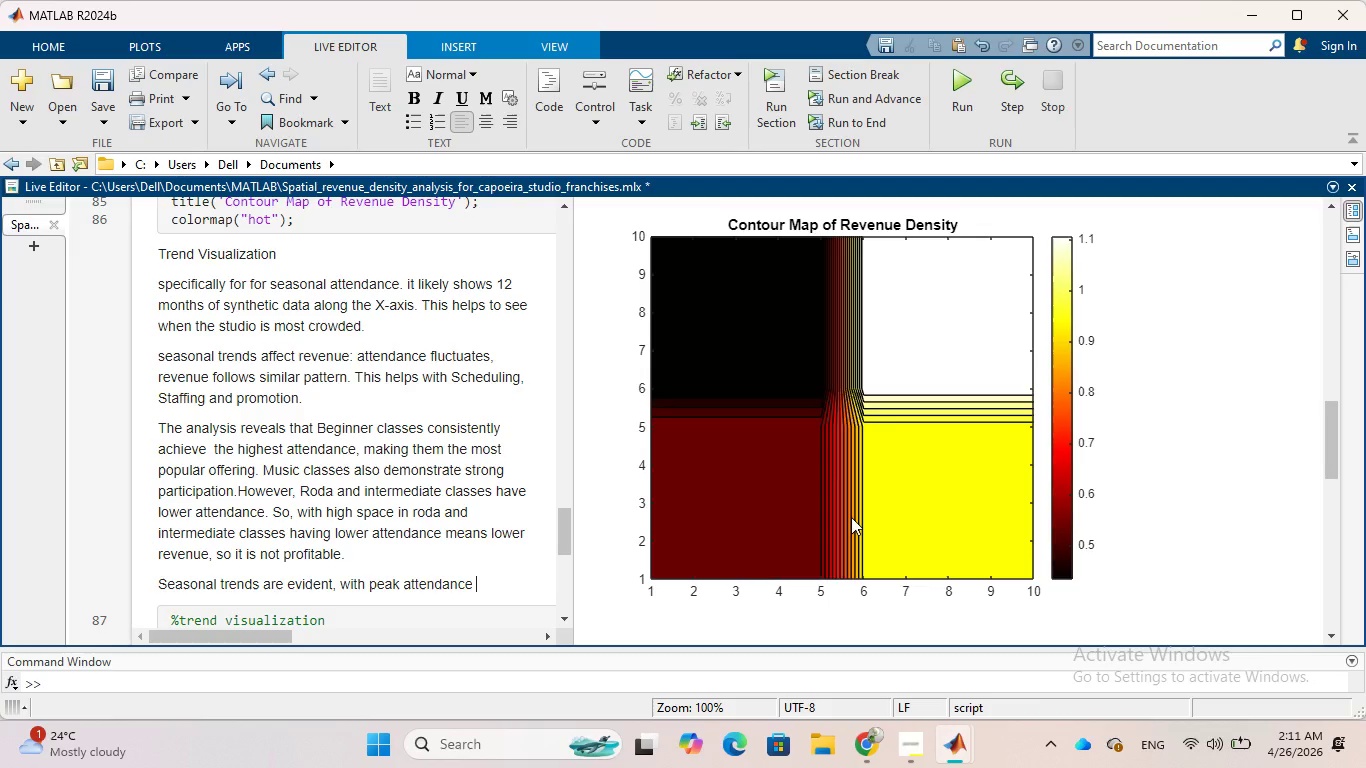 
type(classes )
 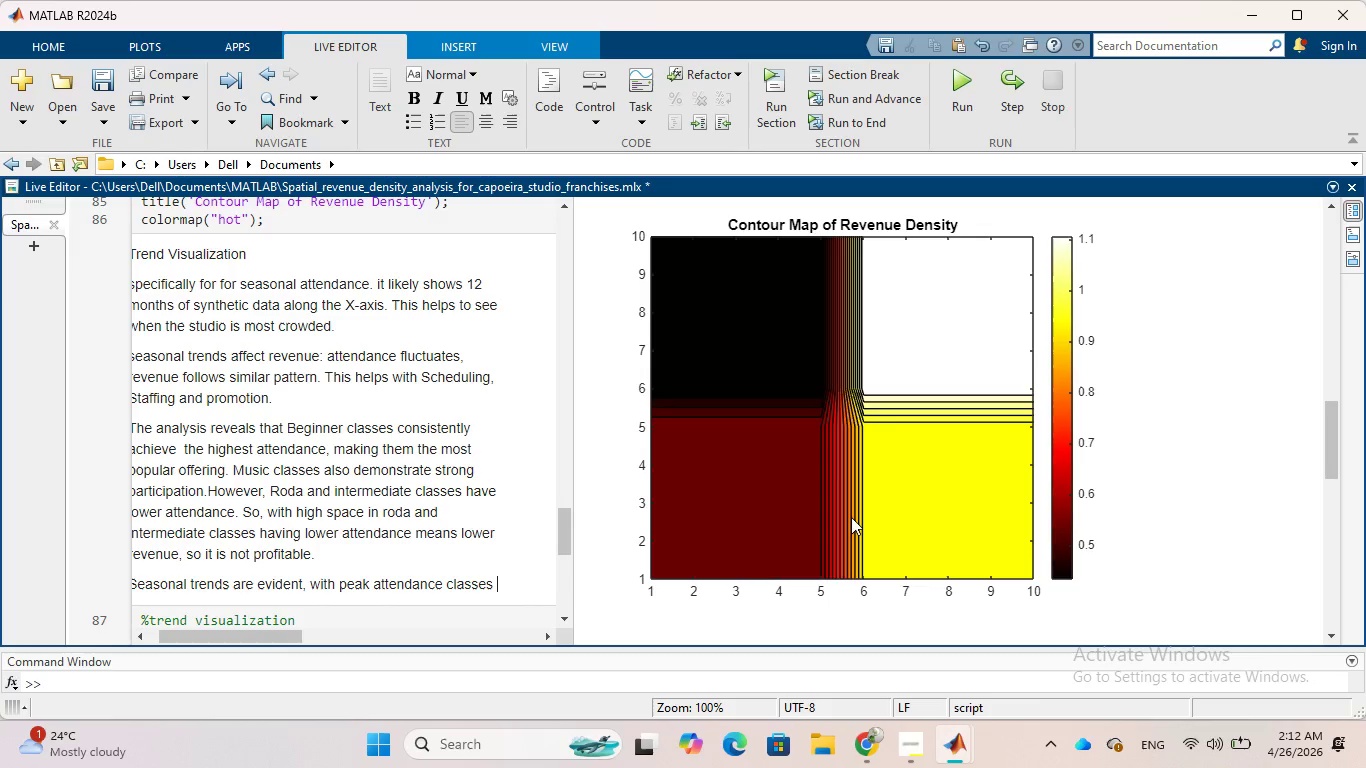 
type(drive total revenue)
 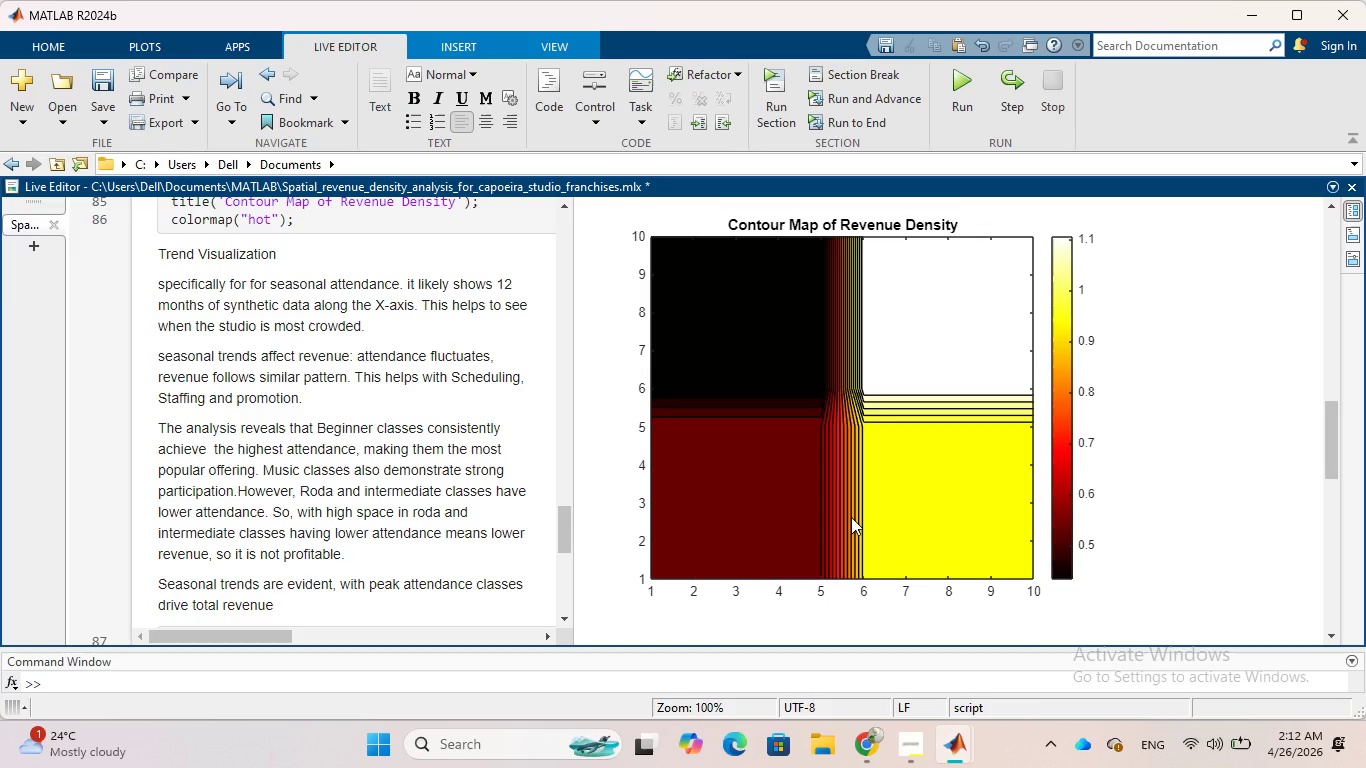 
wait(19.19)
 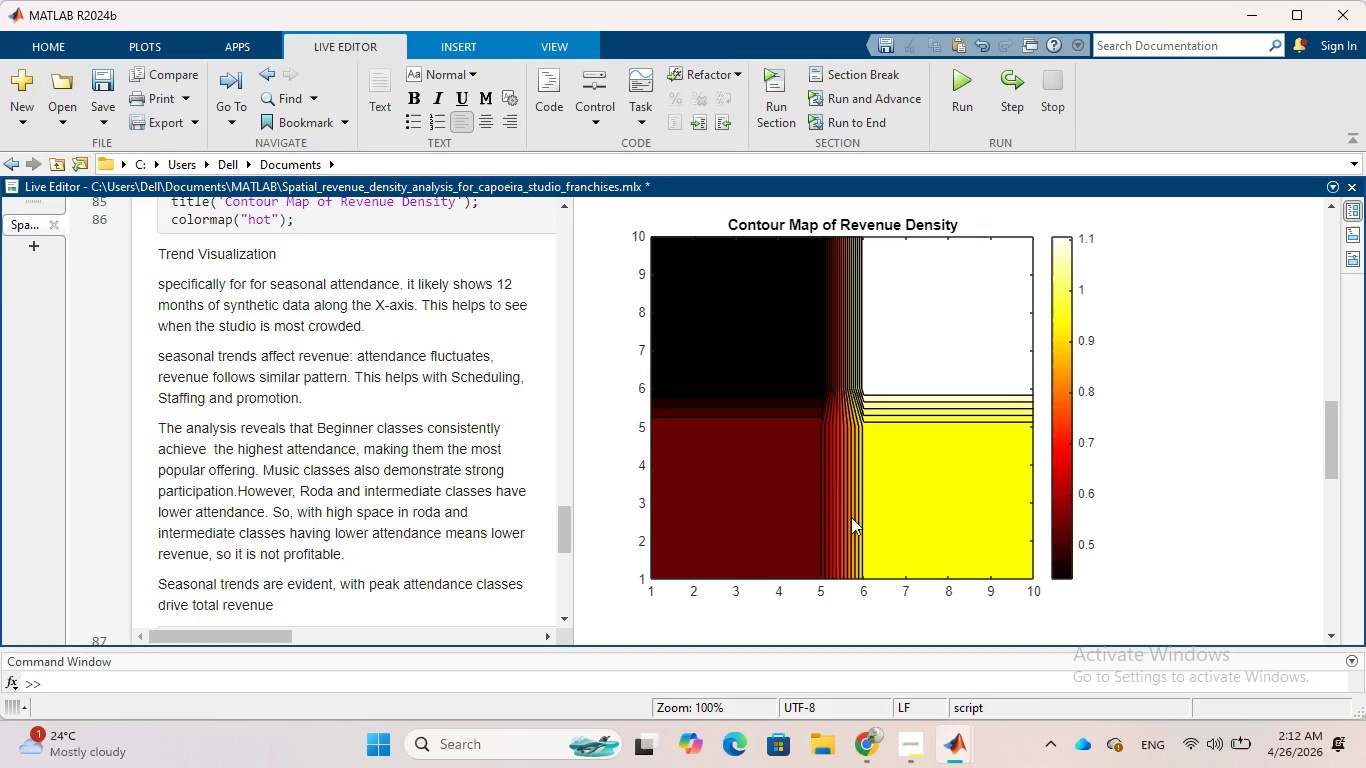 
type(, smallr classes may offr bettr revenue)
 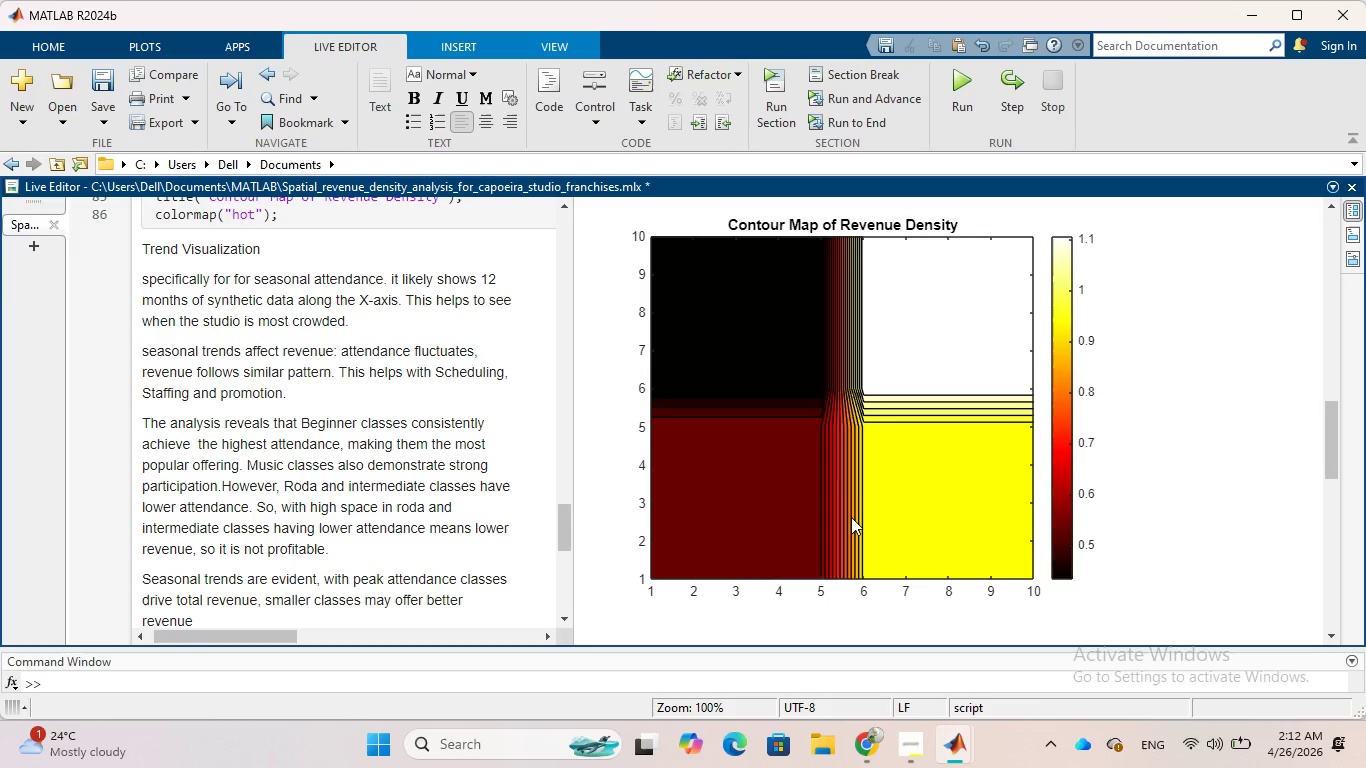 
wait(8.36)
 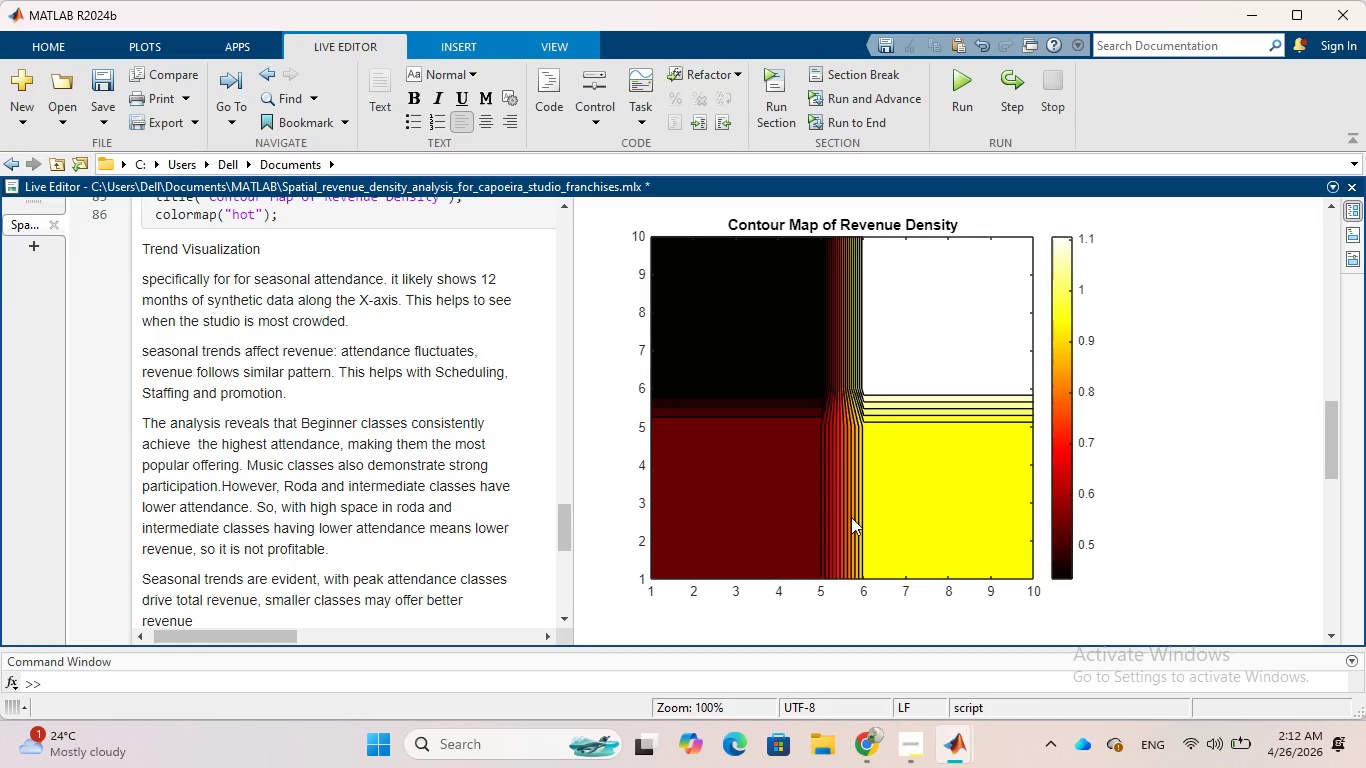 
type( efficiency wj)
key(Backspace)
type(hen evaluated)
 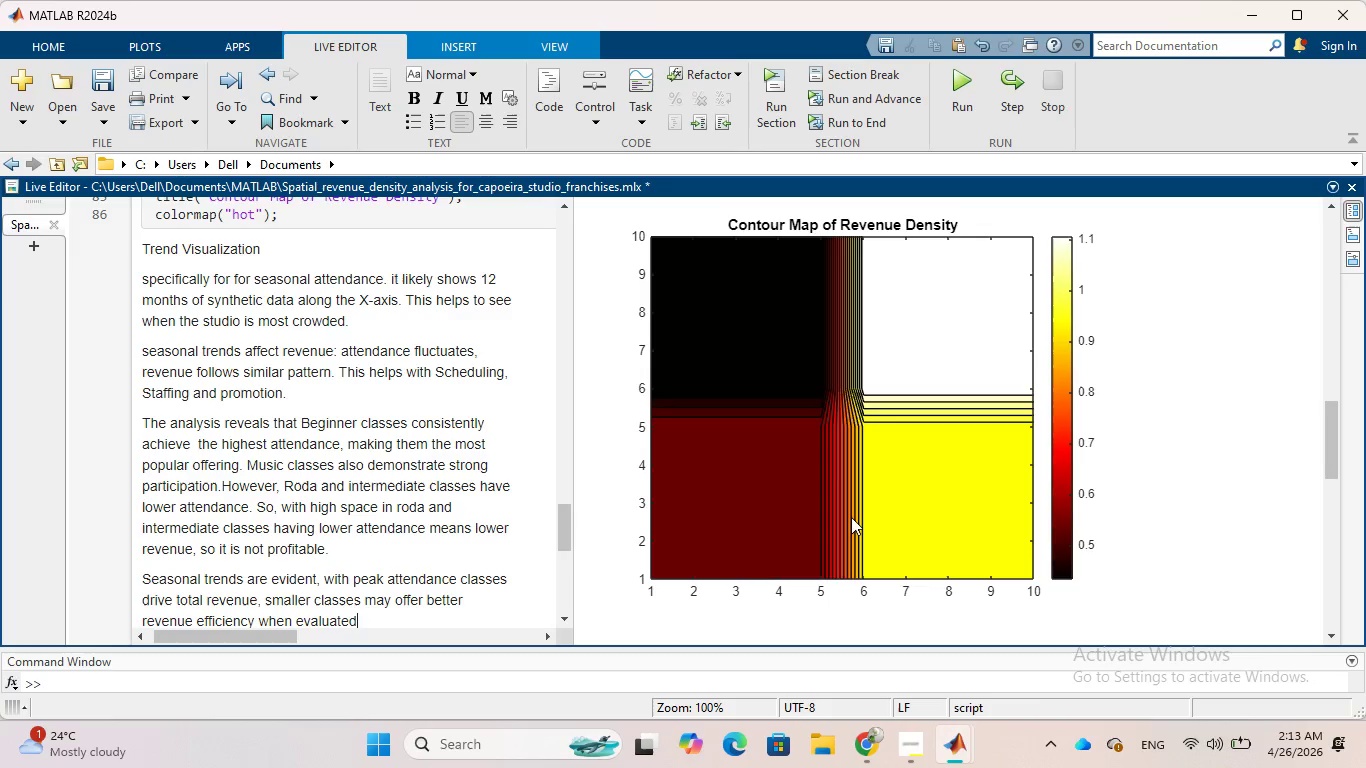 
wait(9.72)
 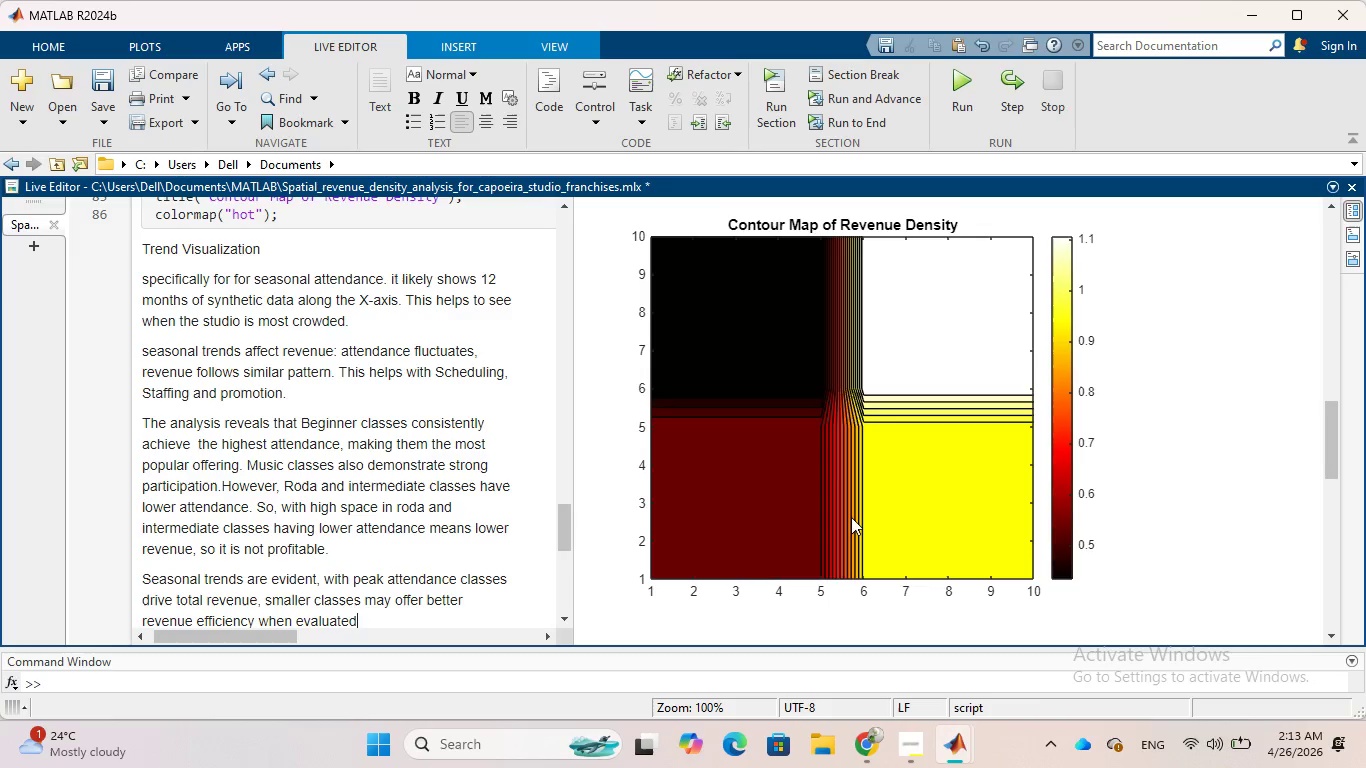 
type( per square foot)
 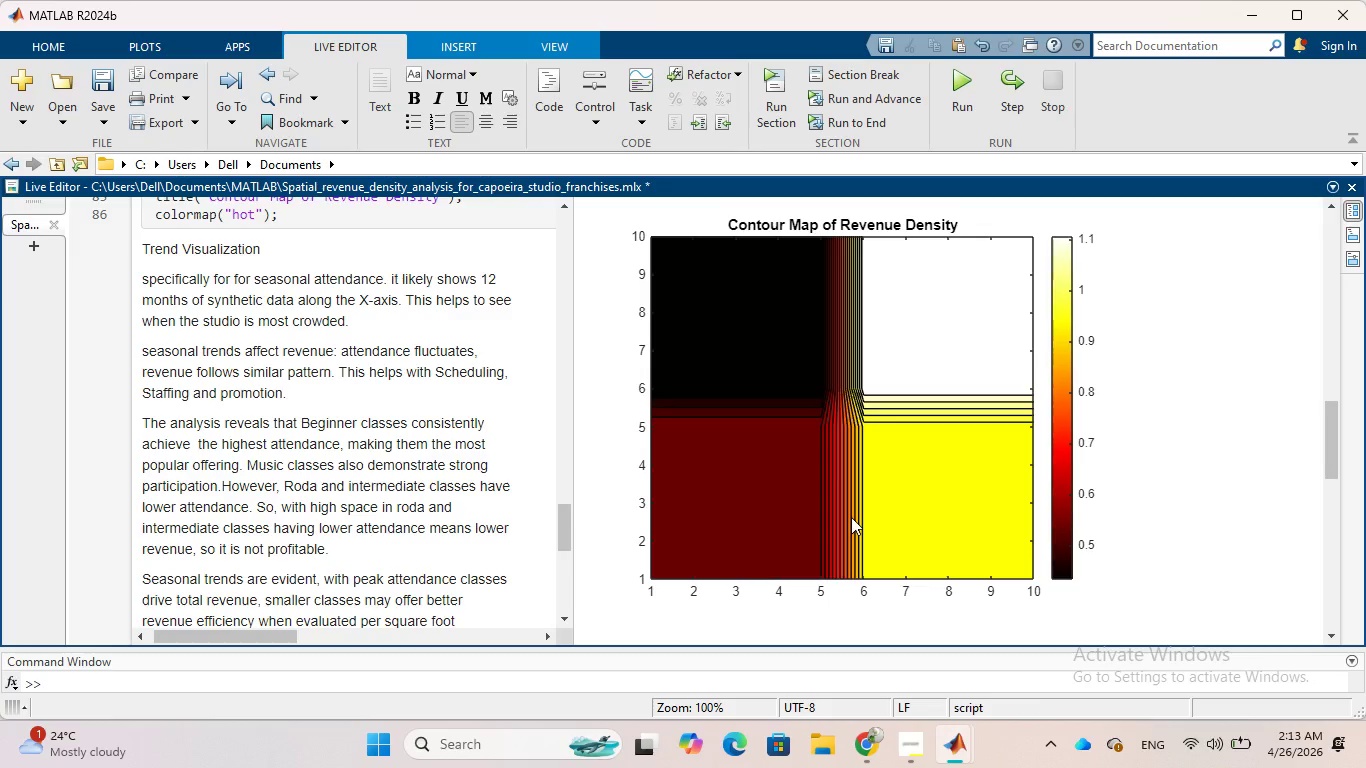 
wait(8.34)
 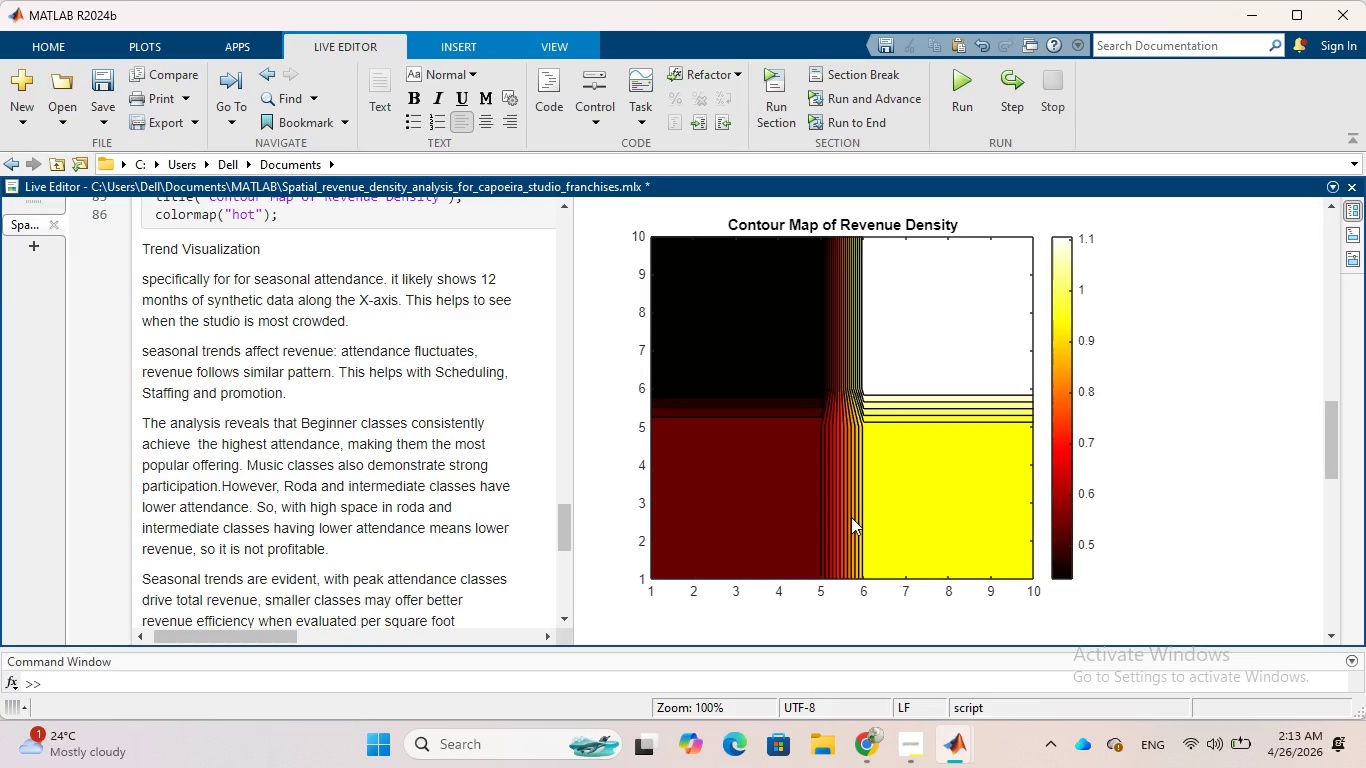 
type(, highlighting )
 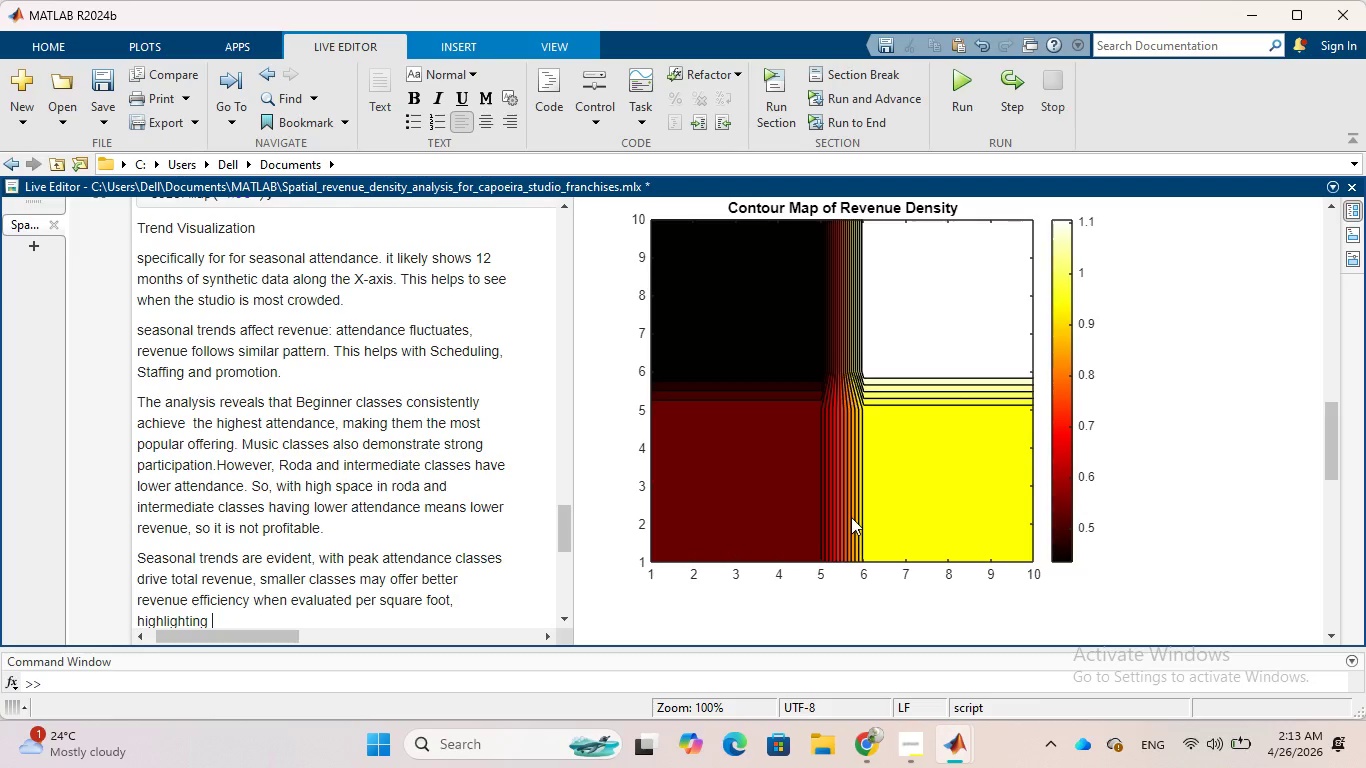 
wait(10.23)
 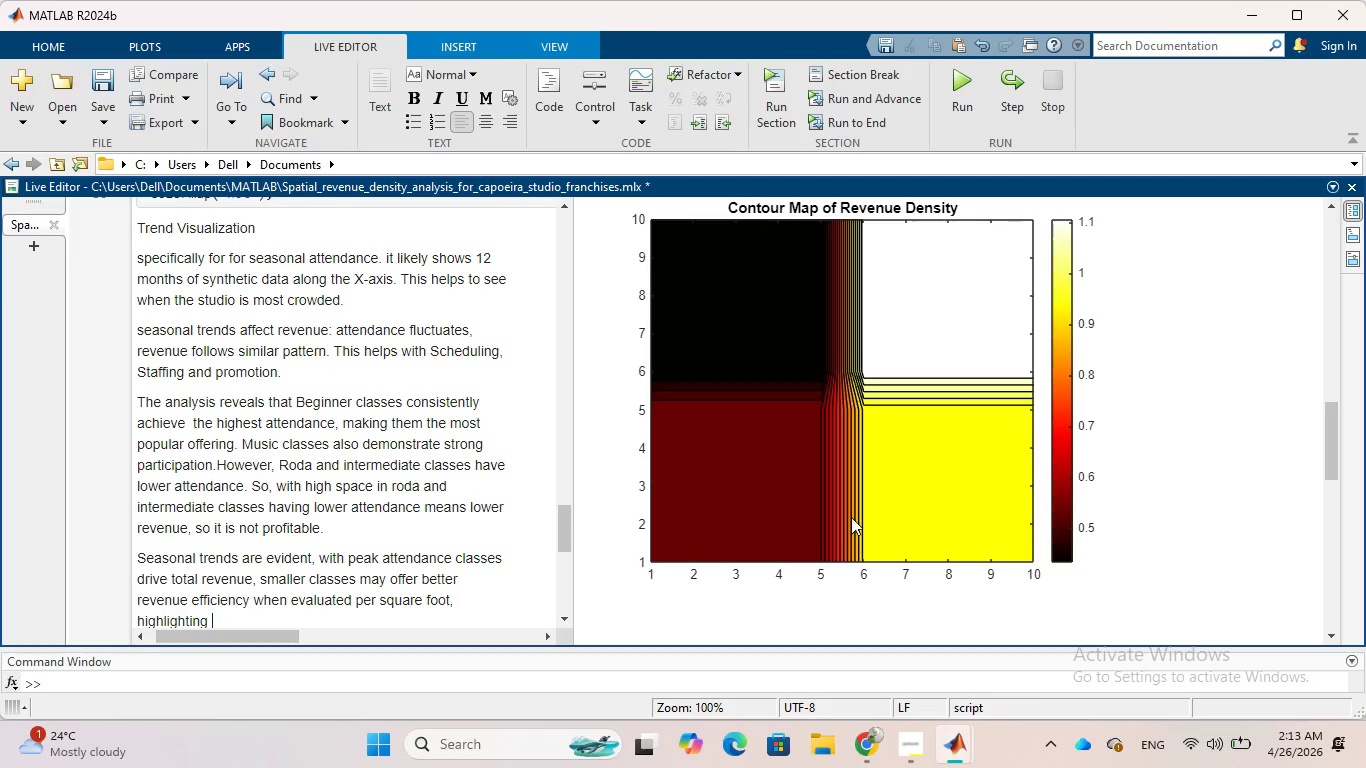 
type(opportunities)
 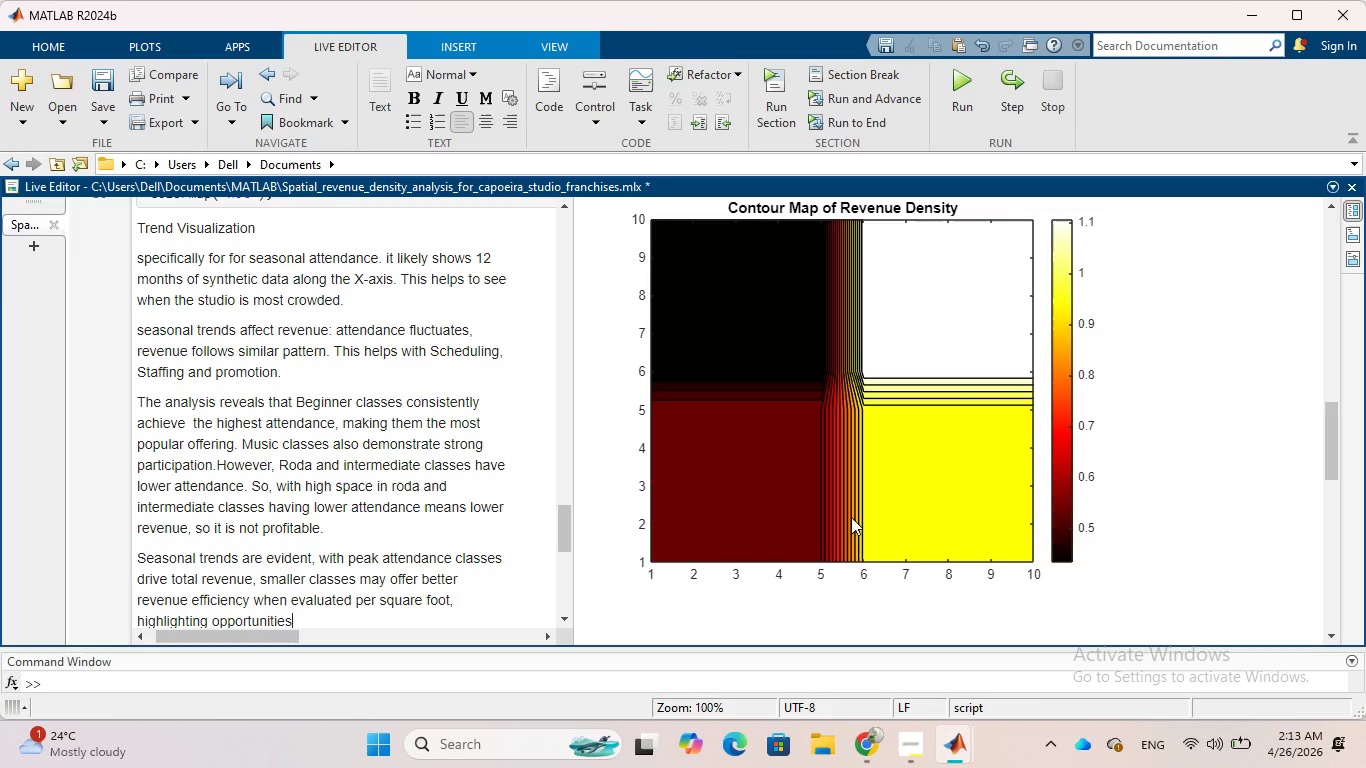 
wait(6.62)
 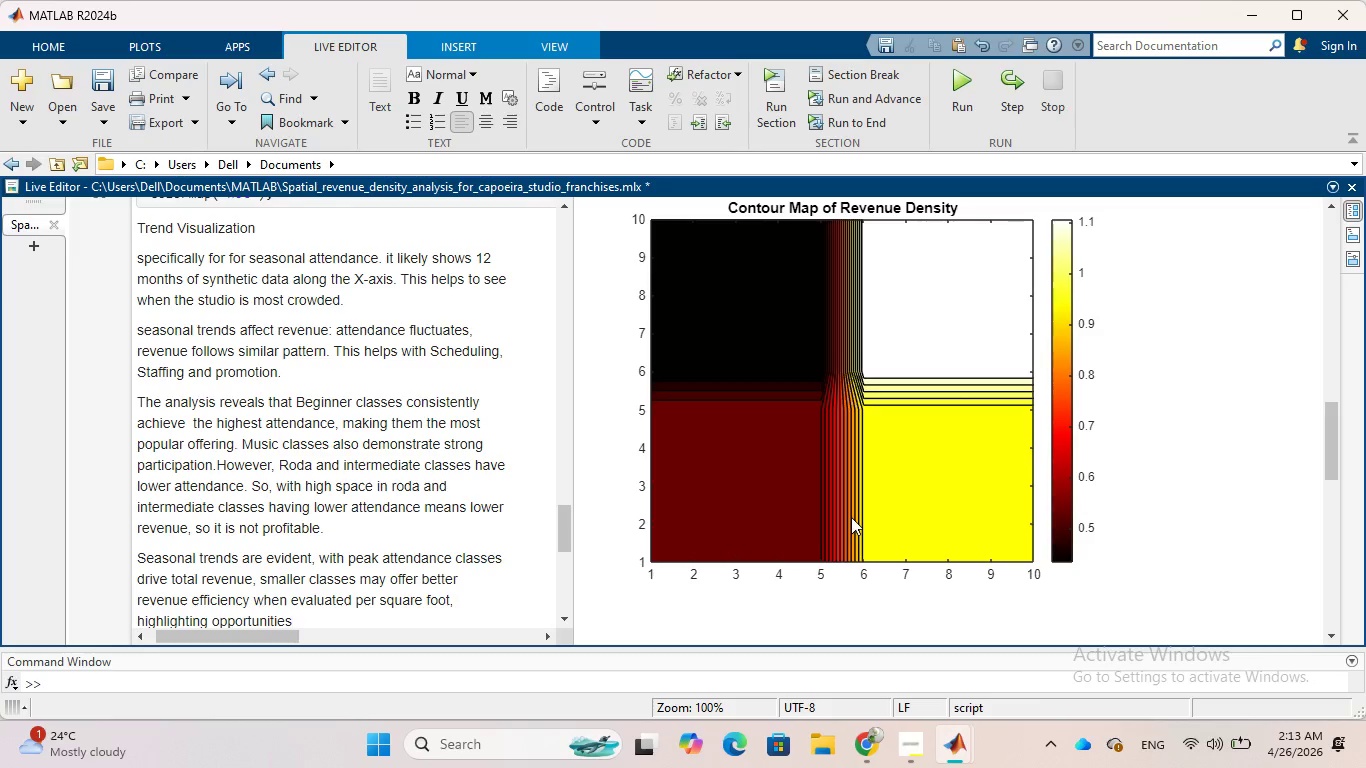 
type( for optimizing )
 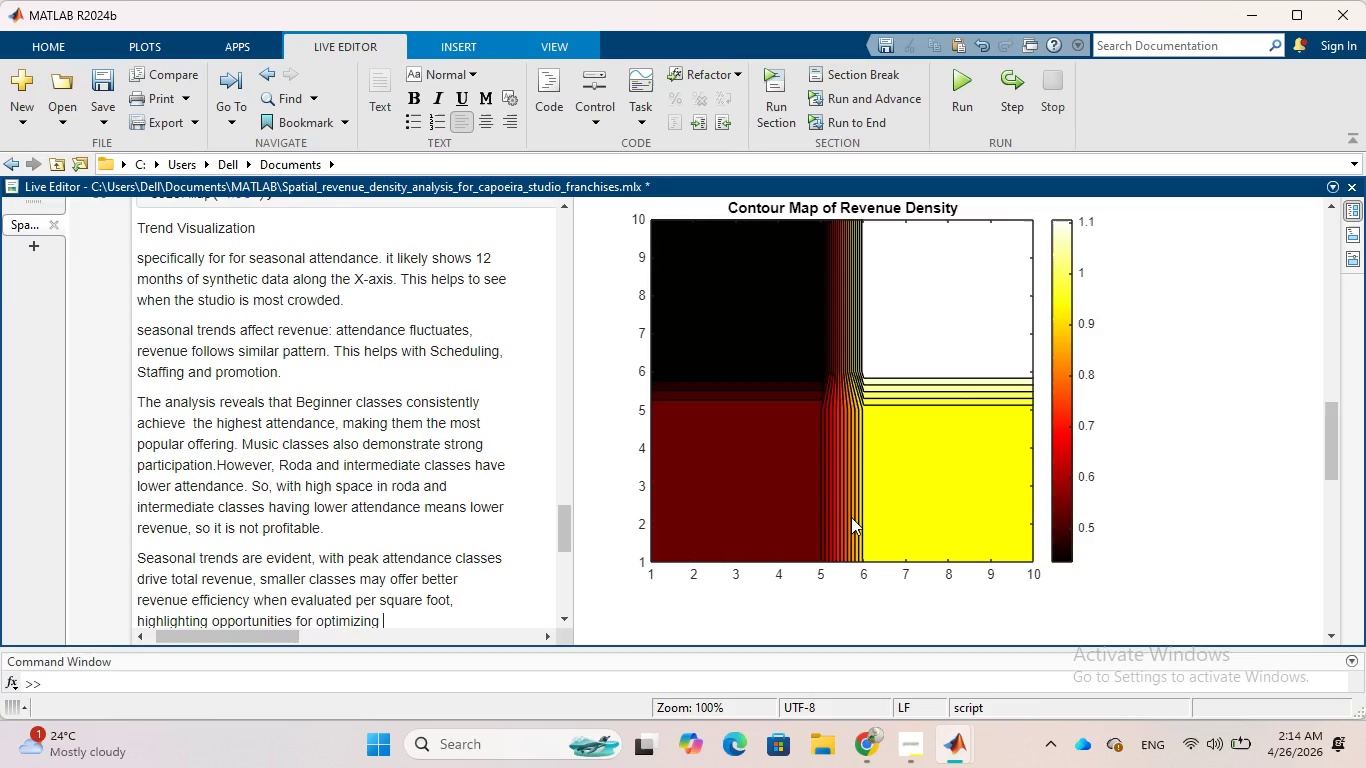 
wait(17.14)
 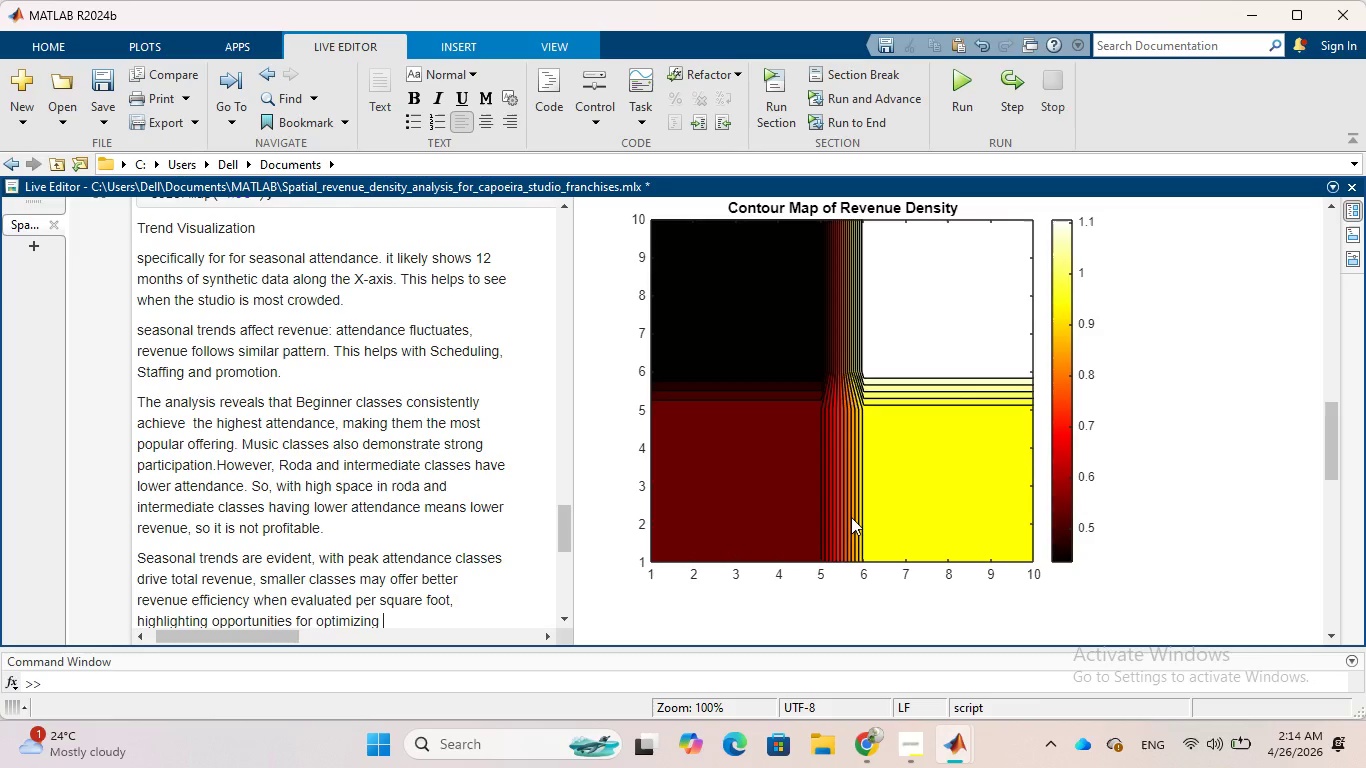 
type(studio space allocation)
 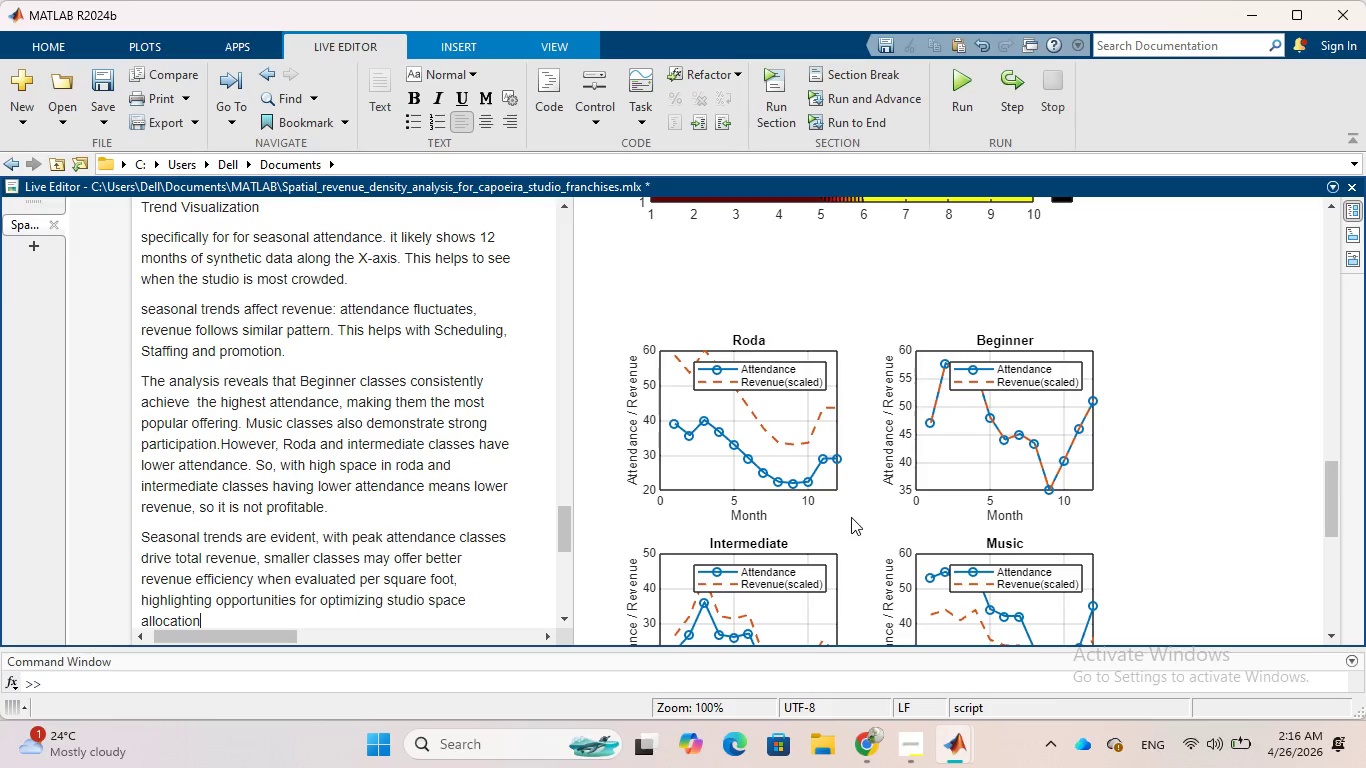 
wait(114.0)
 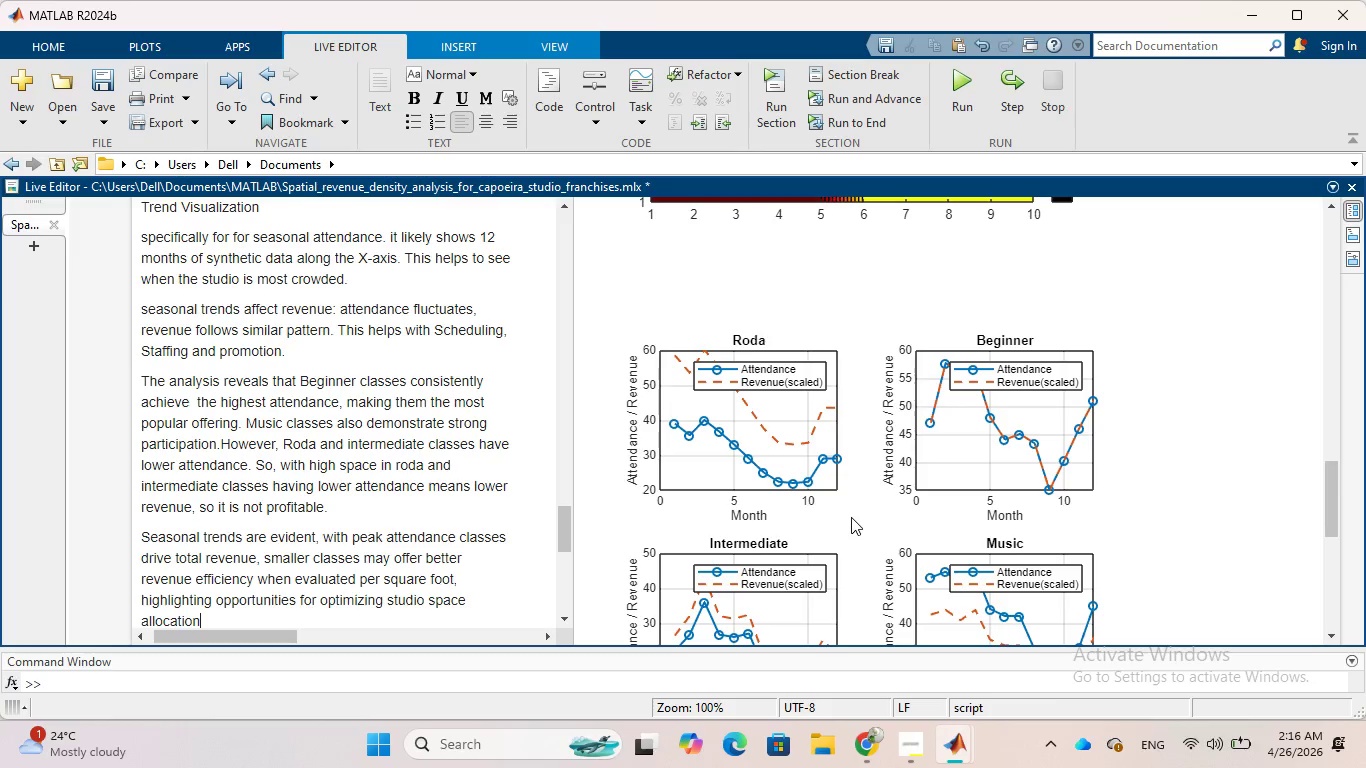 
scroll: coordinate [903, 356], scroll_direction: down, amount: 2.0
 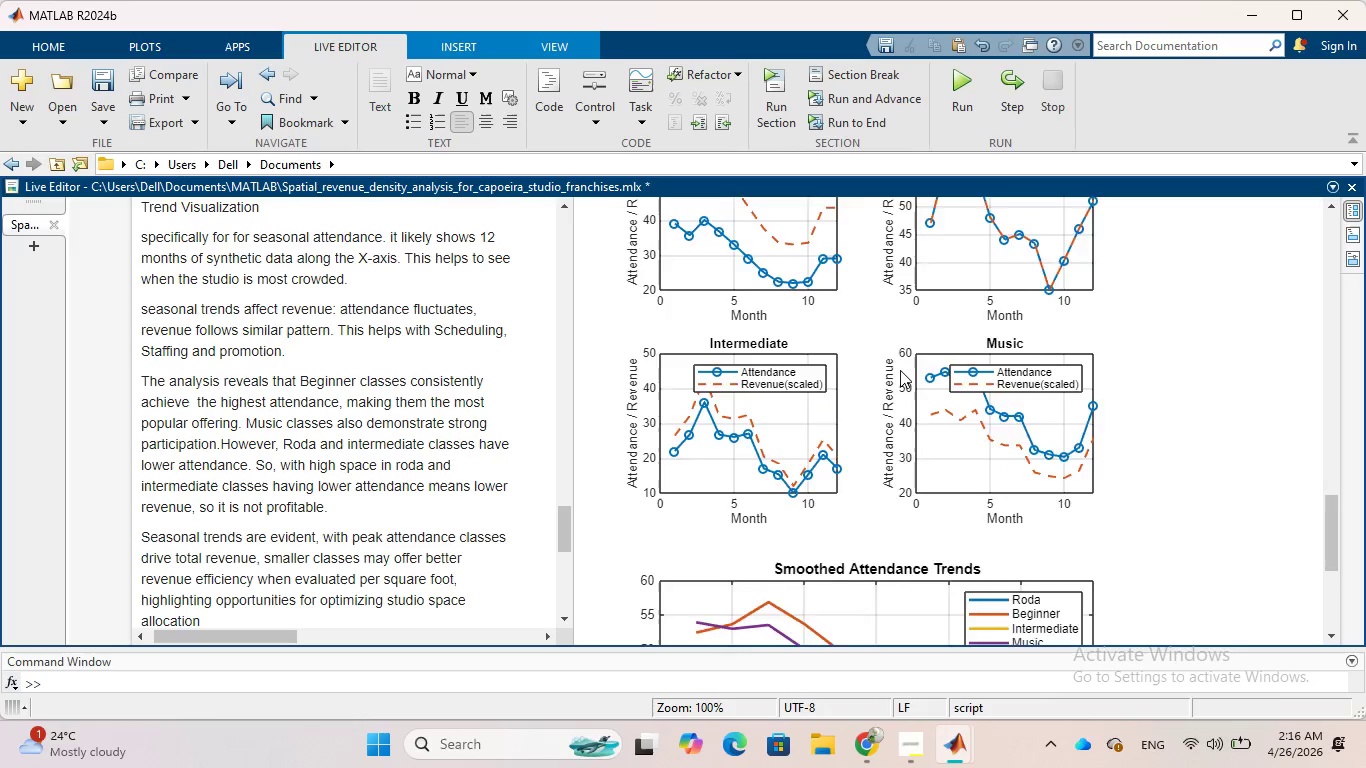 
scroll: coordinate [900, 370], scroll_direction: up, amount: 1.0
 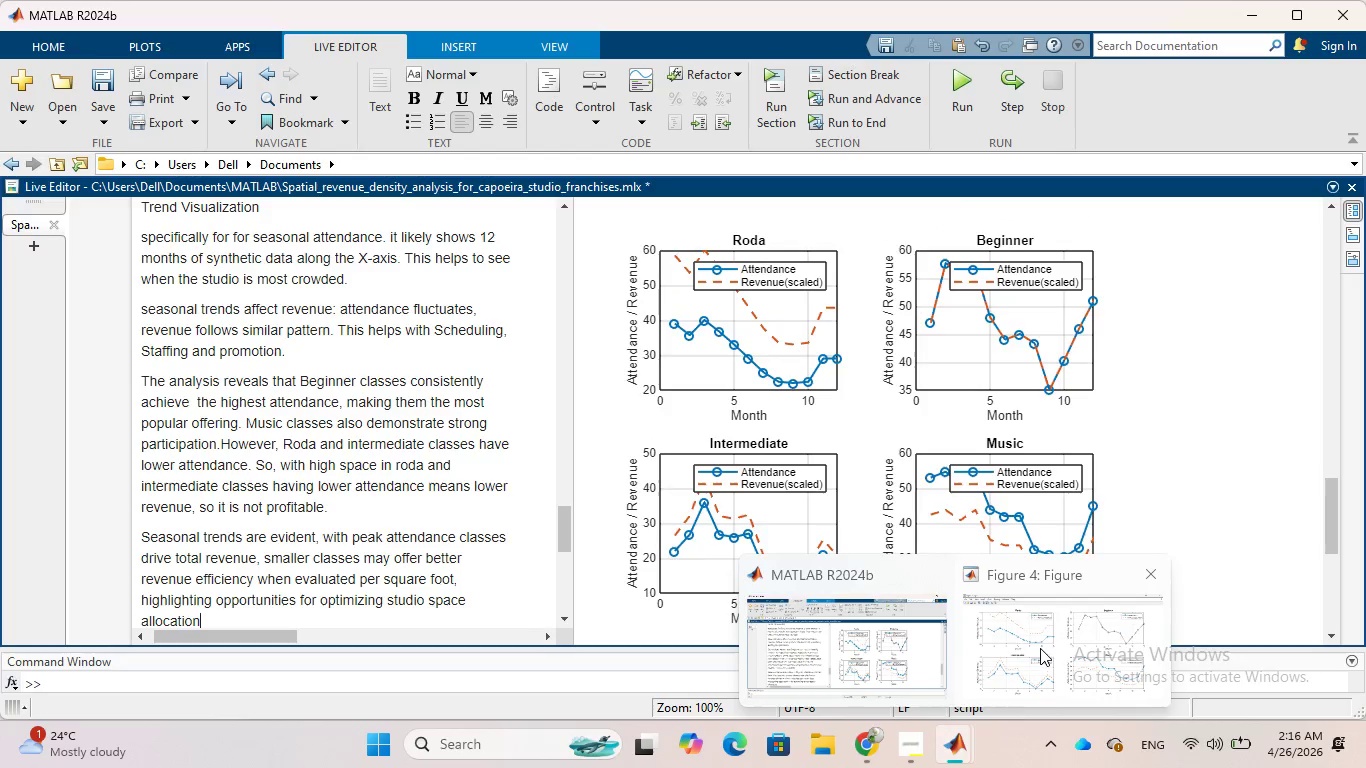 
left_click([1040, 648])
 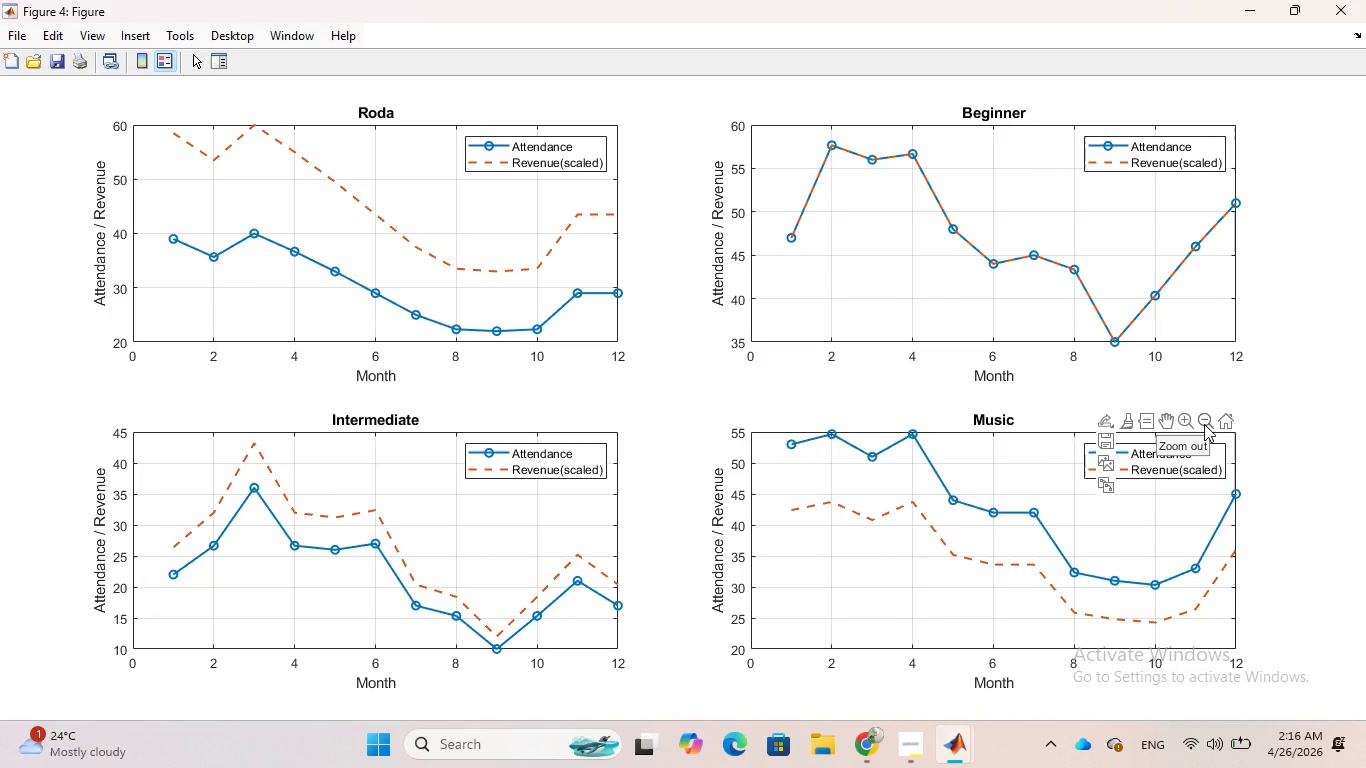 
wait(23.95)
 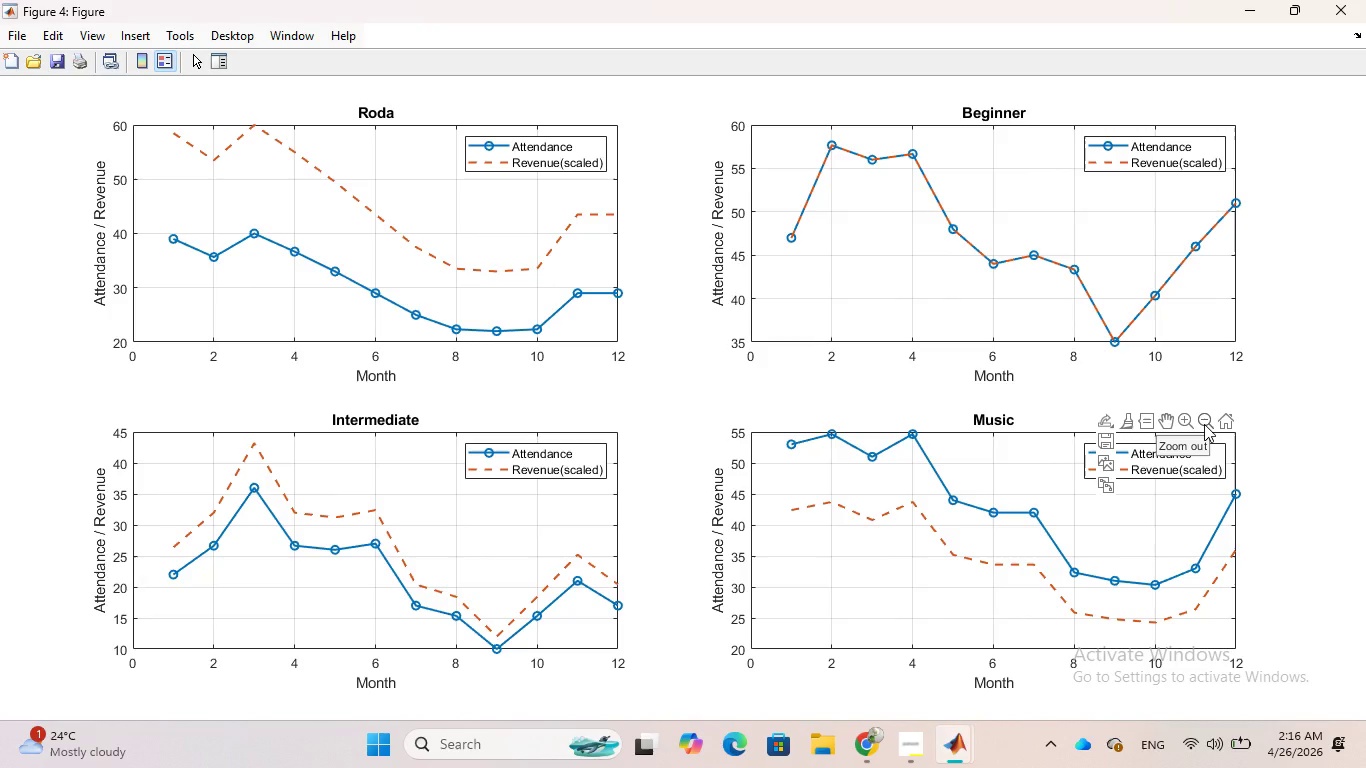 
mouse_move([989, 257])
 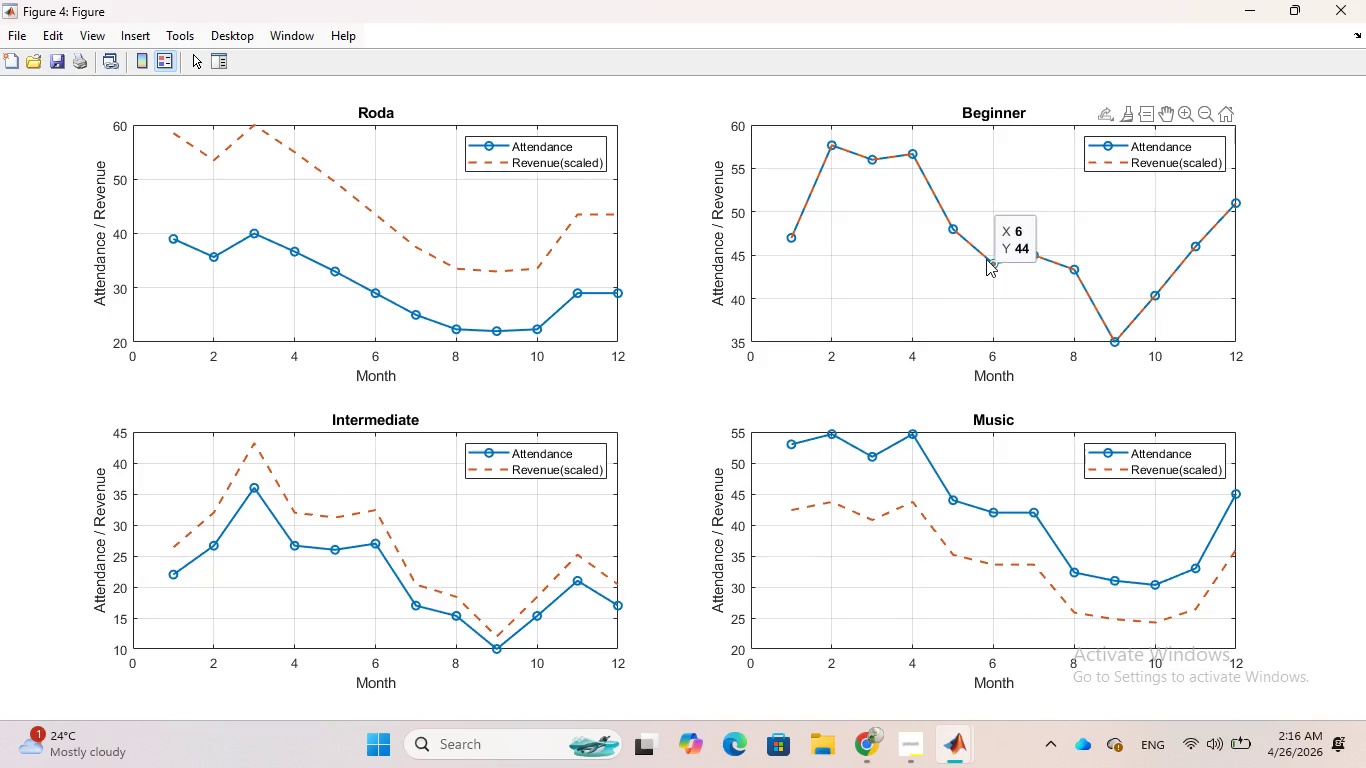 
mouse_move([988, 280])
 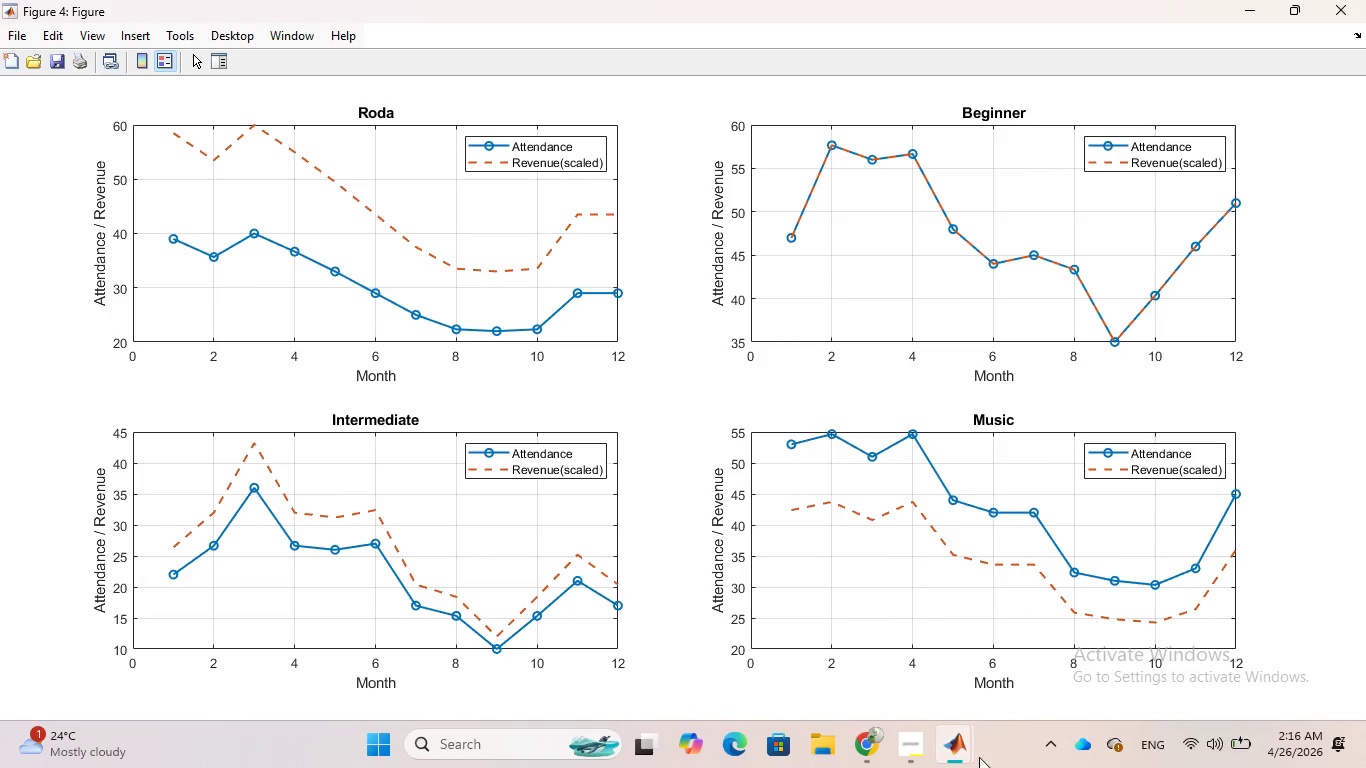 
mouse_move([944, 741])
 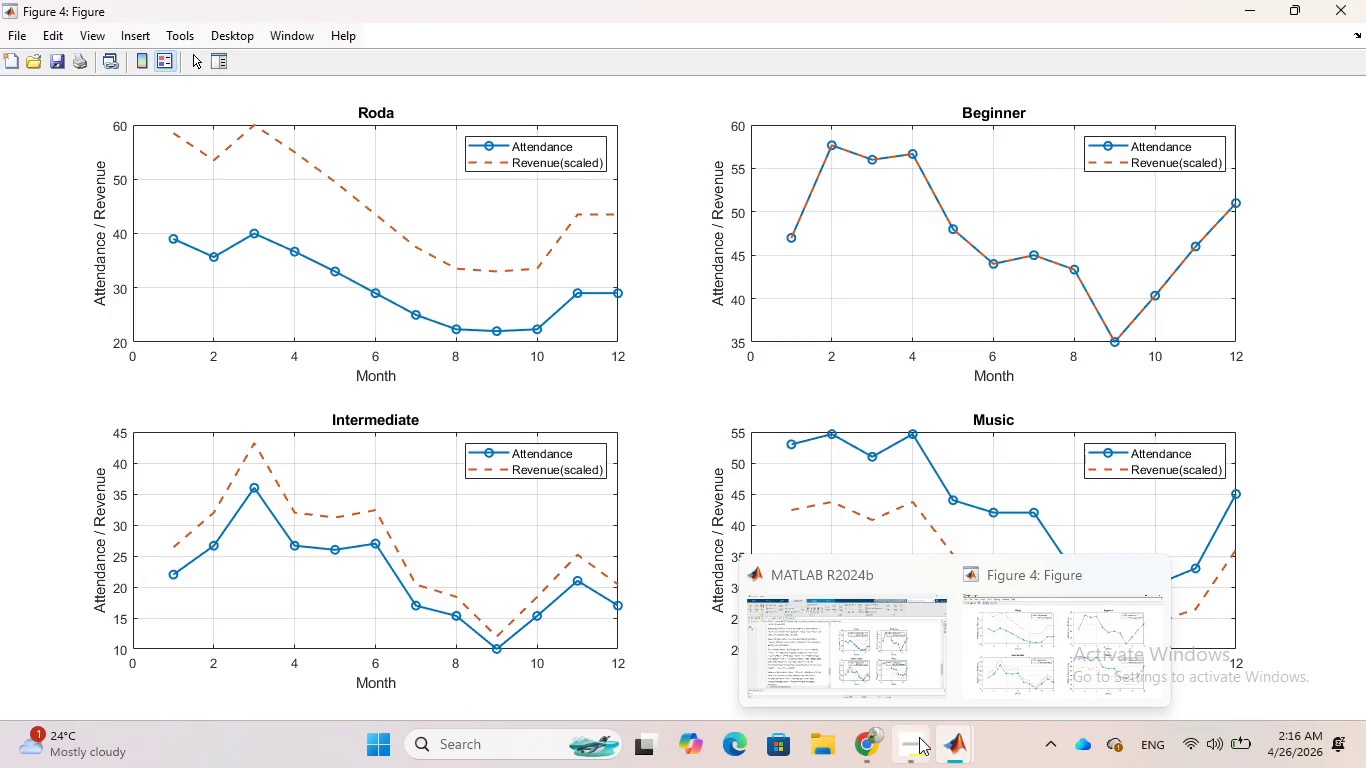 
mouse_move([902, 746])
 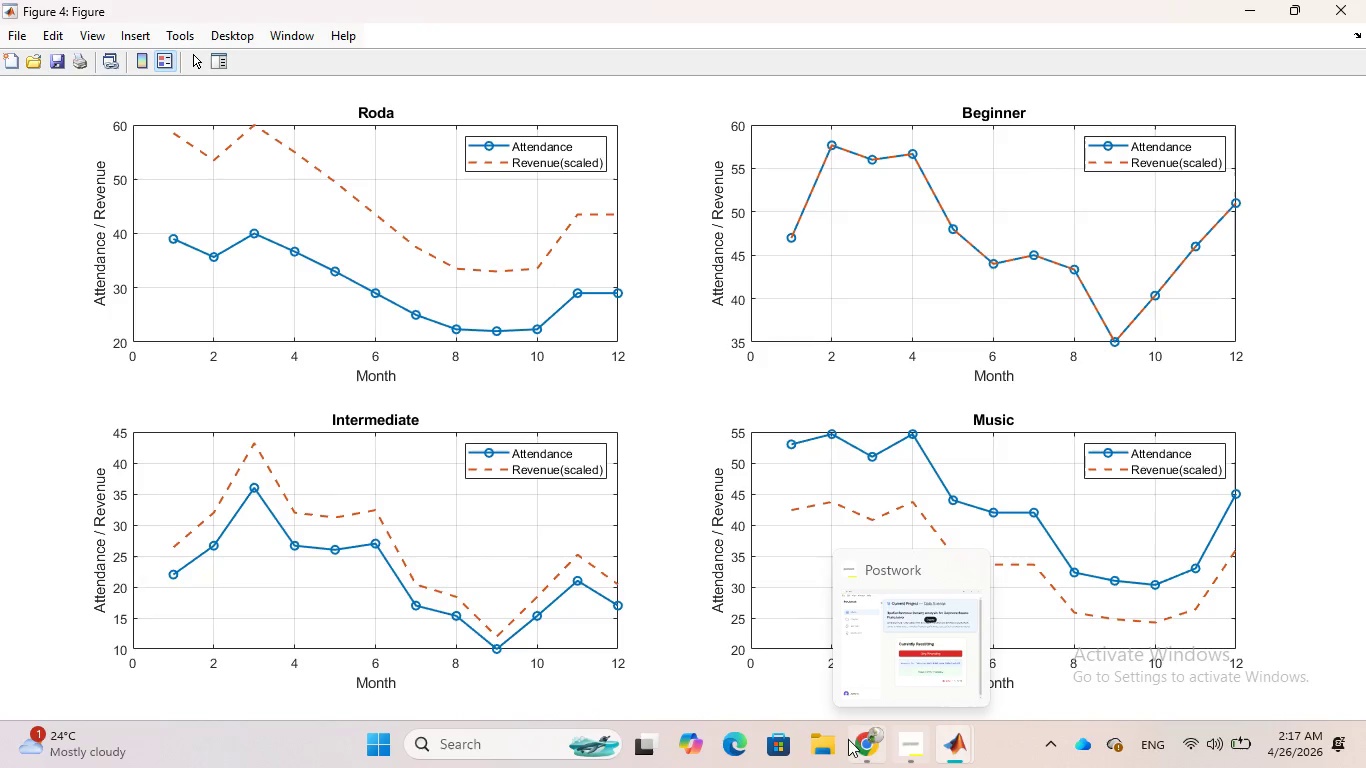 
mouse_move([862, 717])
 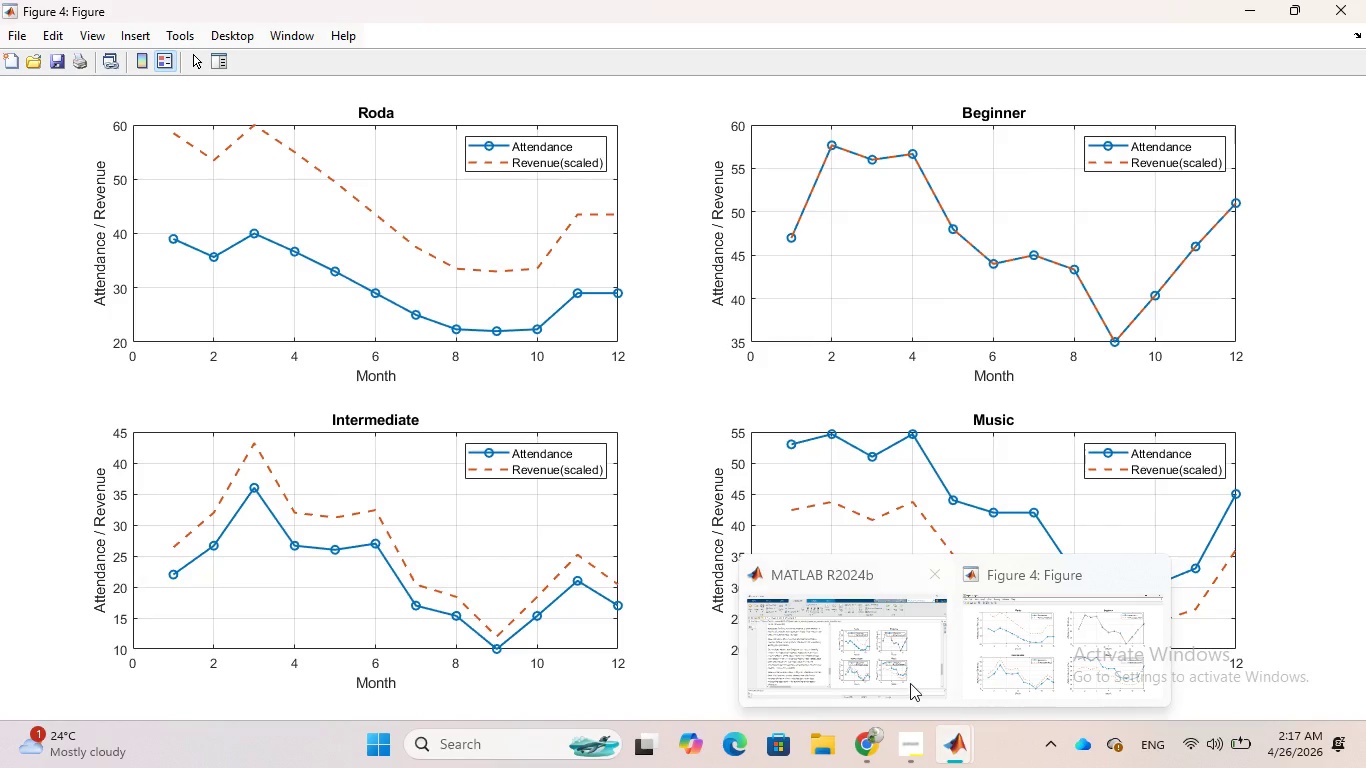 
left_click([899, 659])
 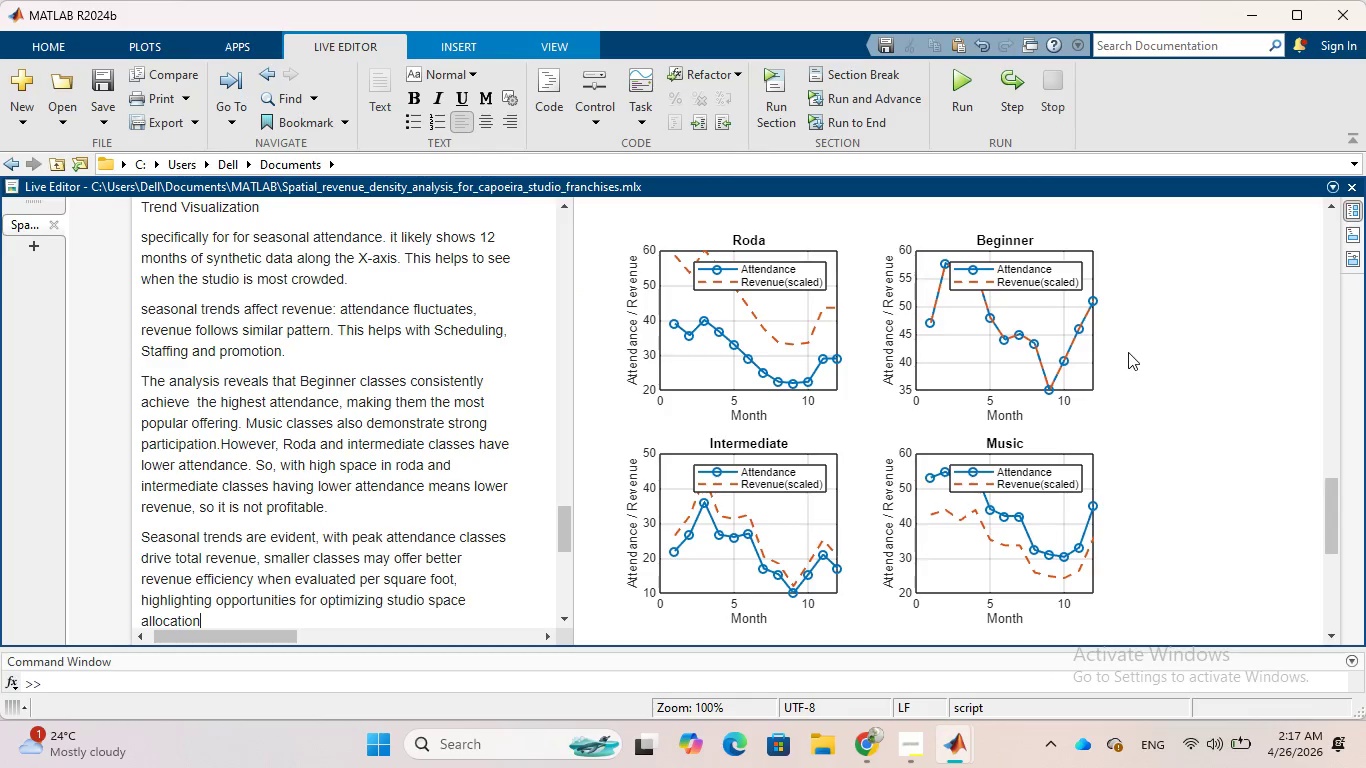 
scroll: coordinate [1130, 354], scroll_direction: down, amount: 3.0
 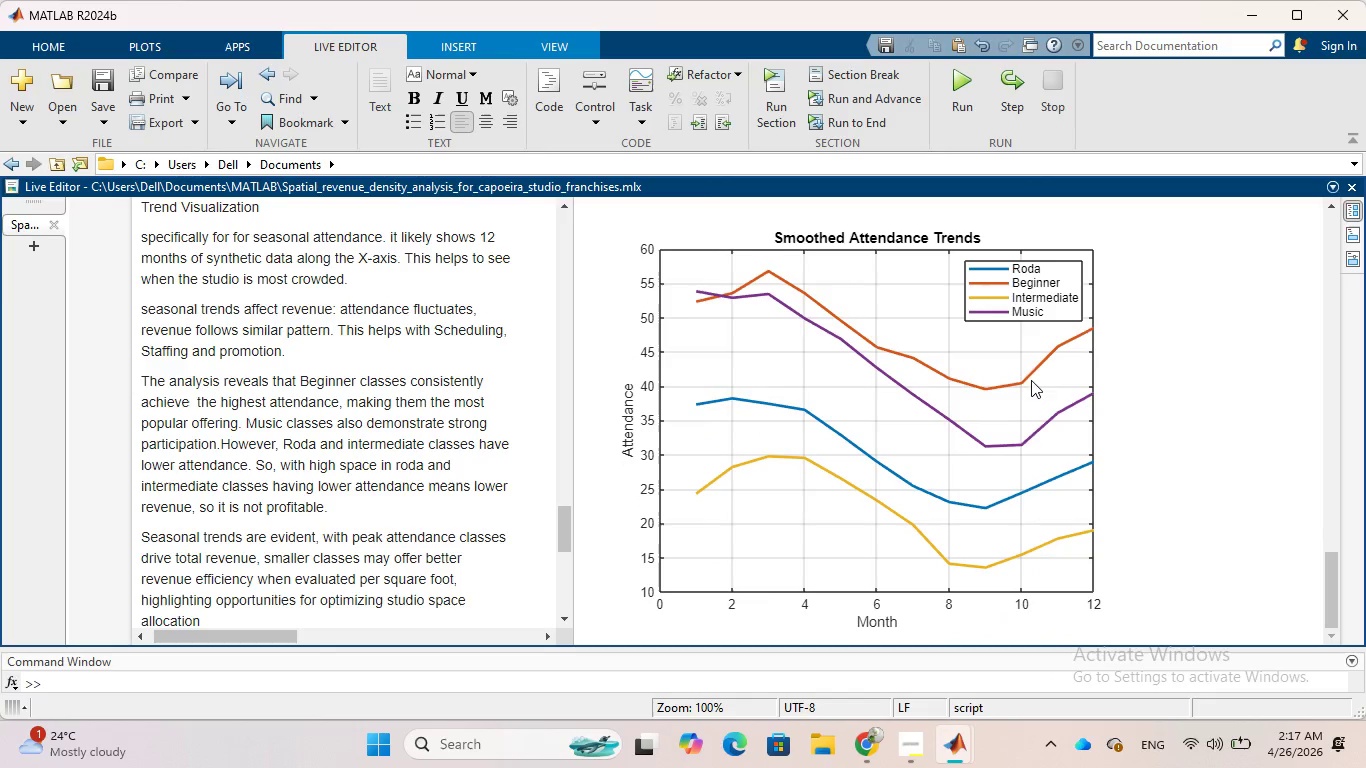 
left_click([980, 395])
 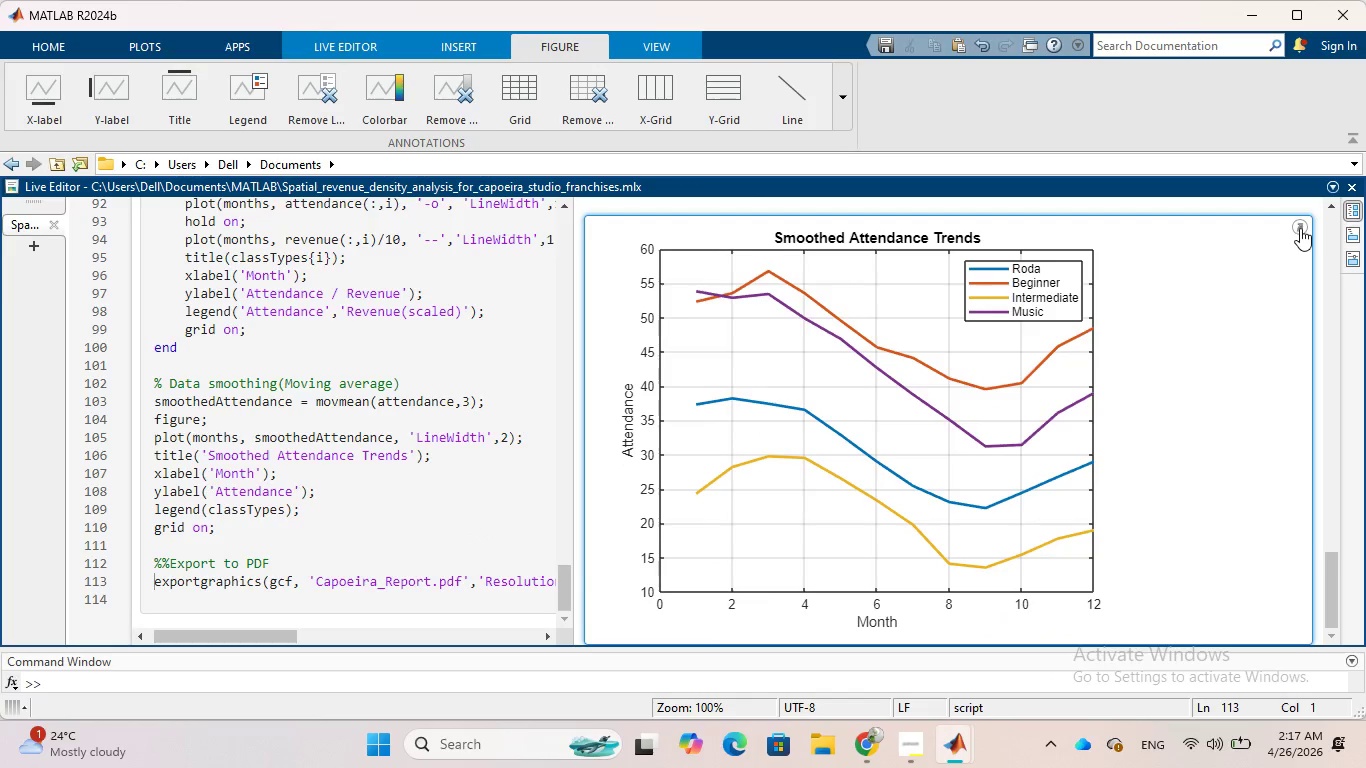 
left_click([1300, 227])
 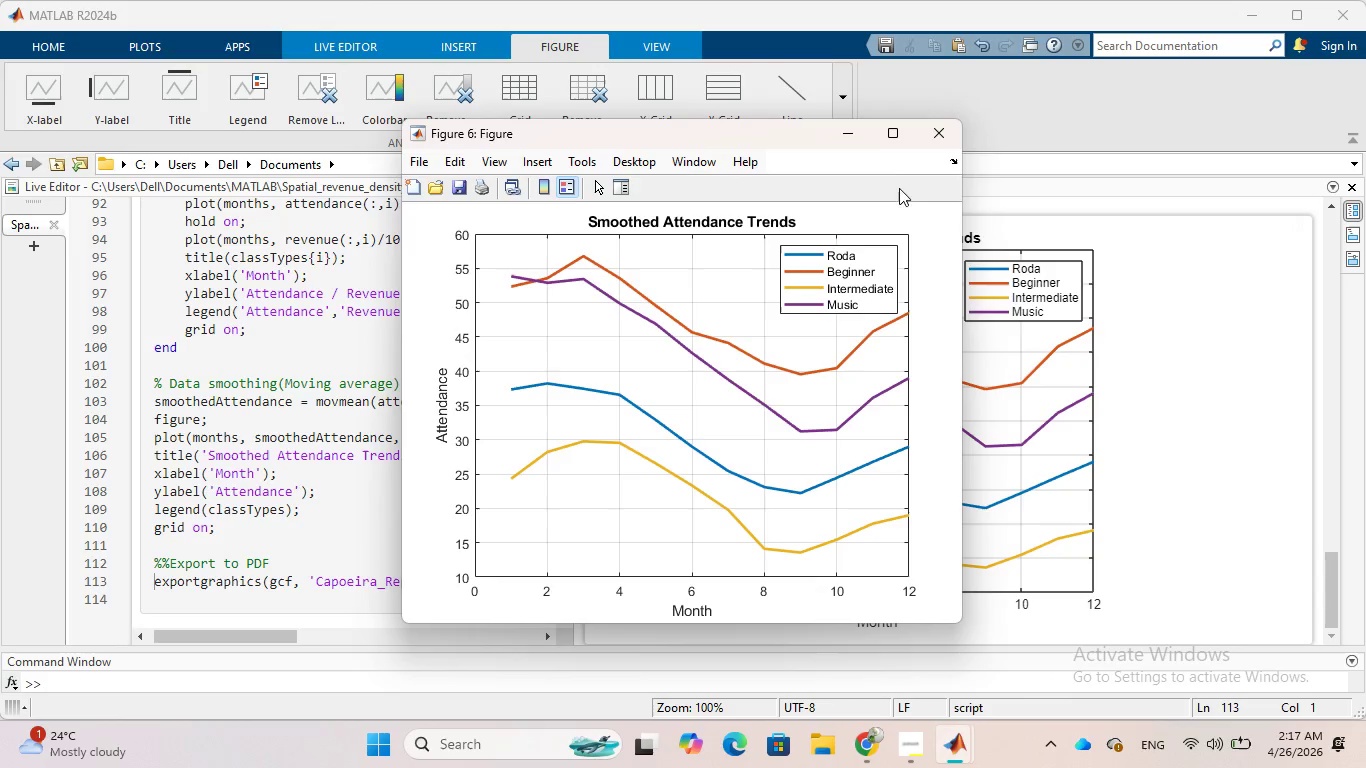 
left_click([860, 139])
 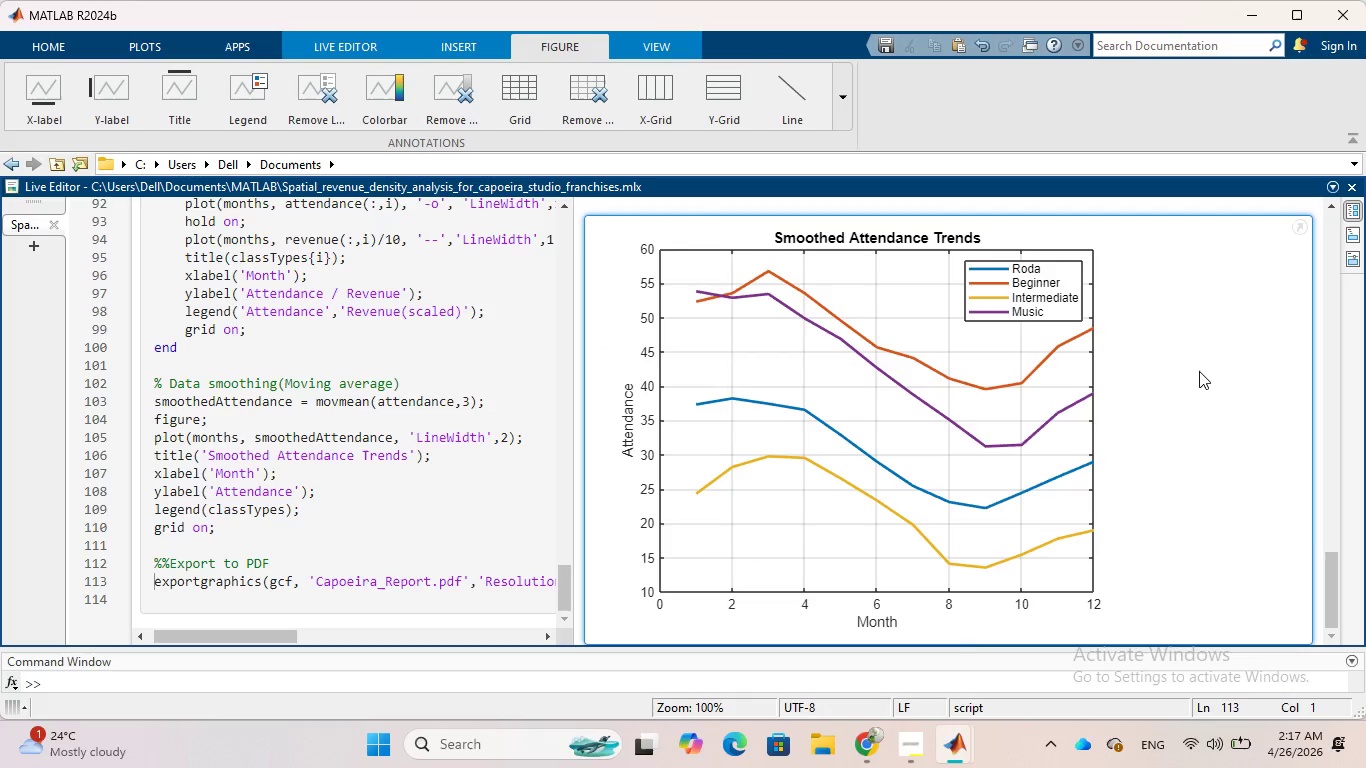 
scroll: coordinate [1199, 371], scroll_direction: down, amount: 3.0
 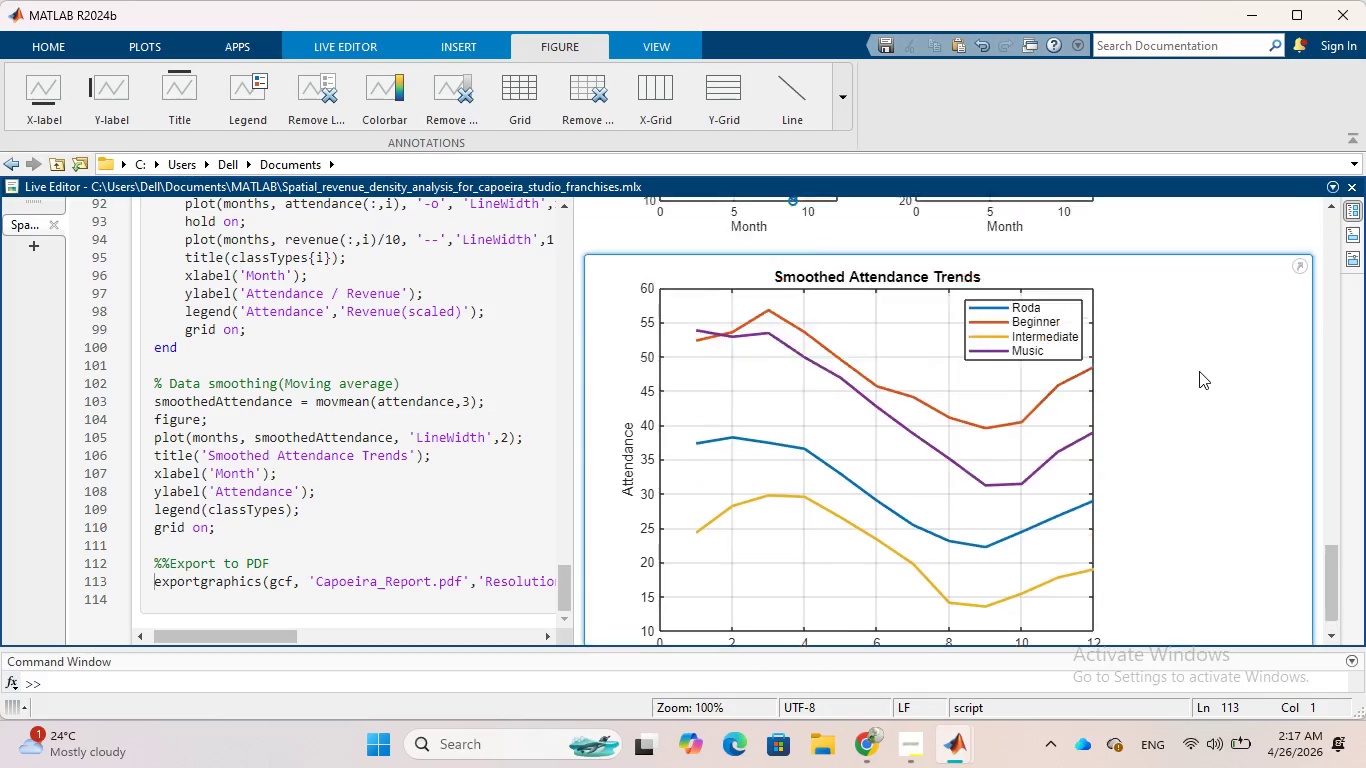 
scroll: coordinate [1199, 371], scroll_direction: up, amount: 3.0
 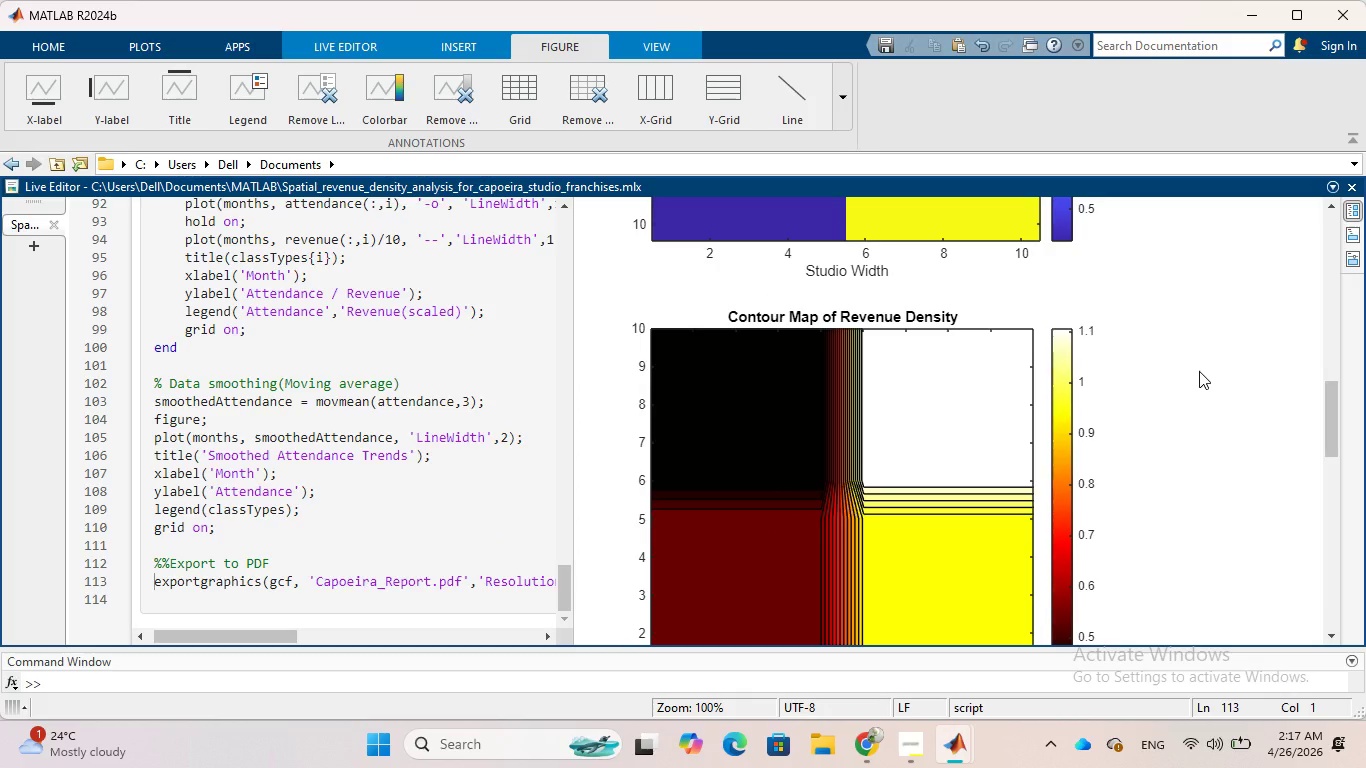 
scroll: coordinate [1199, 371], scroll_direction: down, amount: 1.0
 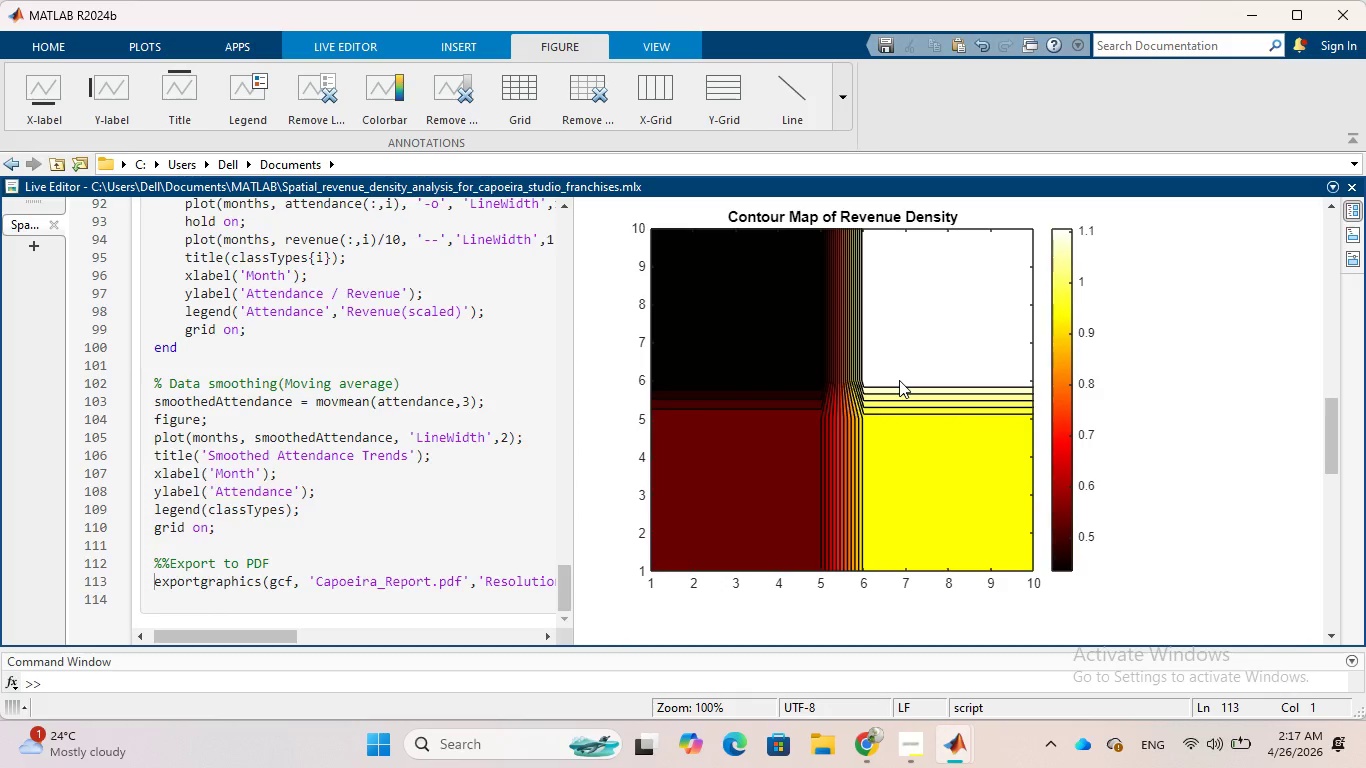 
left_click([899, 380])
 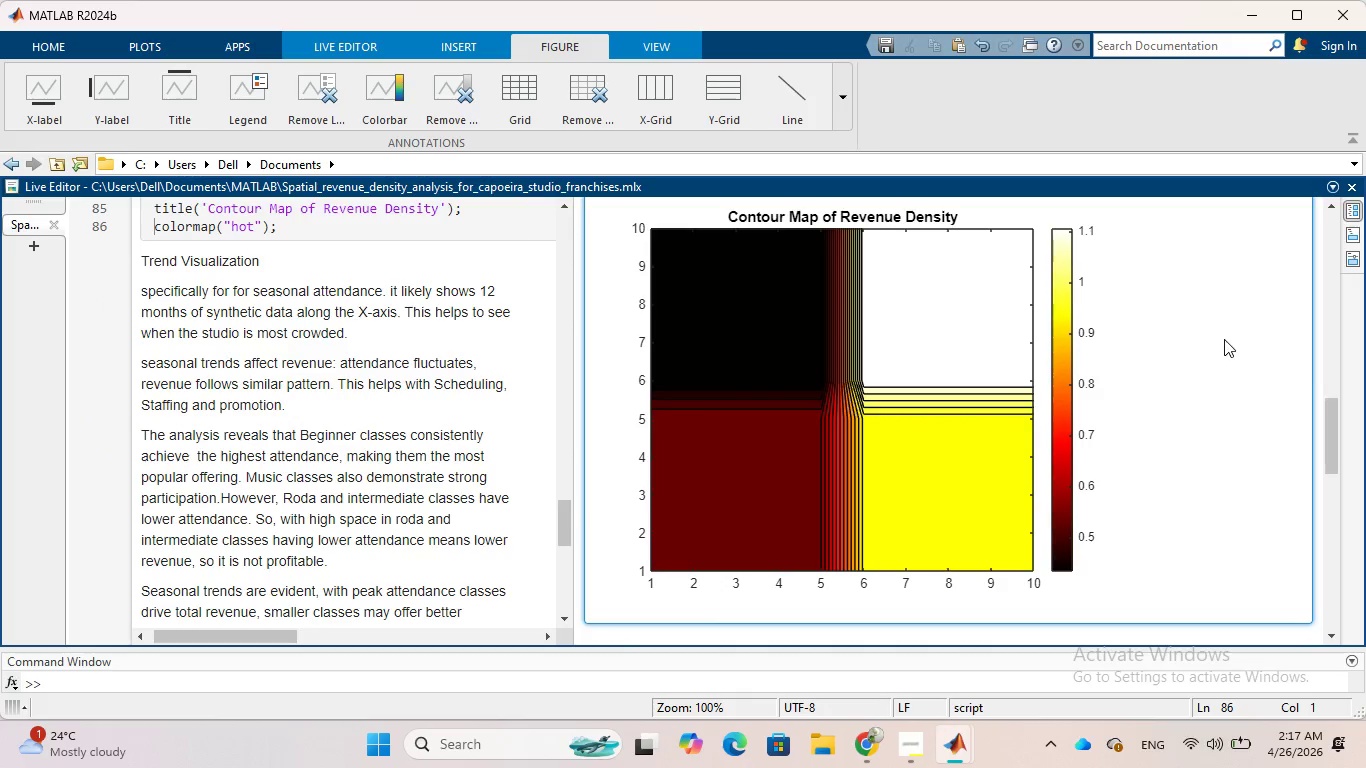 
scroll: coordinate [1224, 339], scroll_direction: up, amount: 1.0
 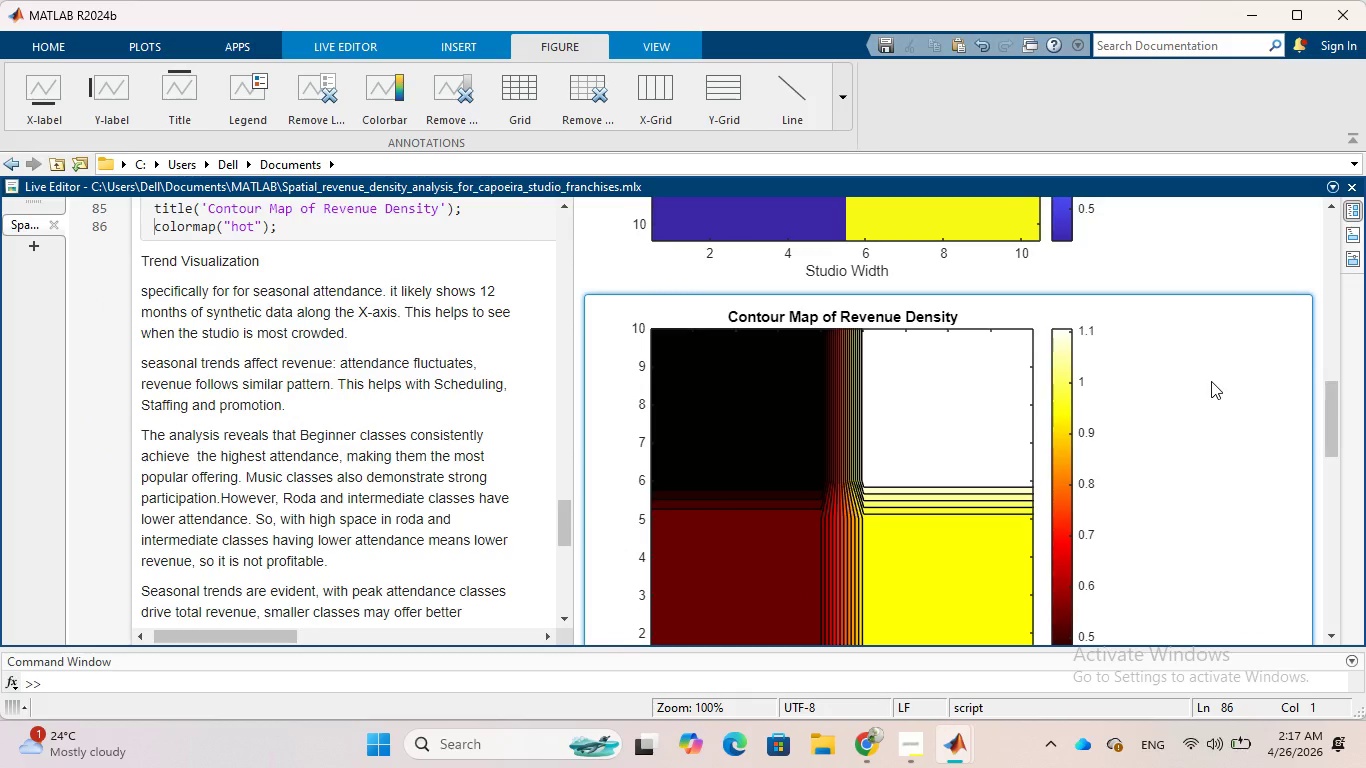 
left_click([1211, 381])
 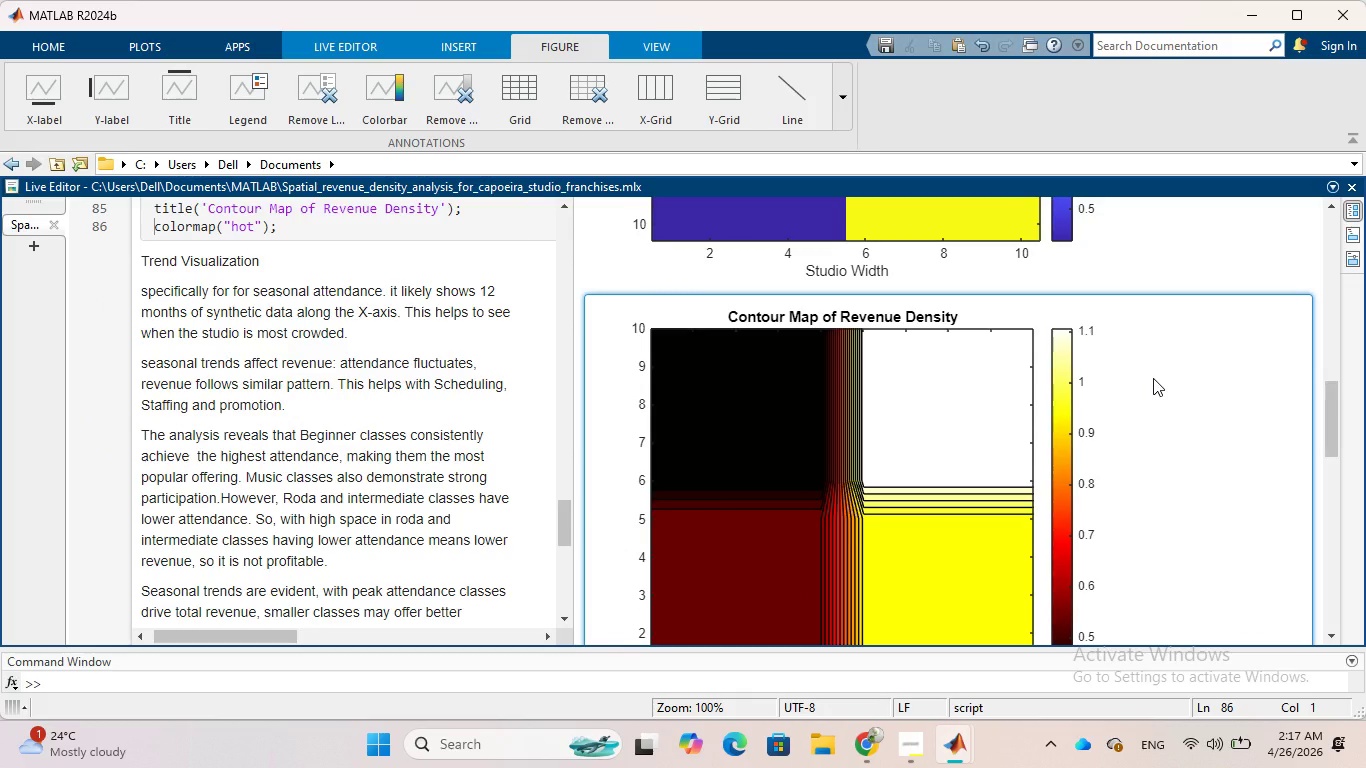 
scroll: coordinate [1153, 378], scroll_direction: down, amount: 1.0
 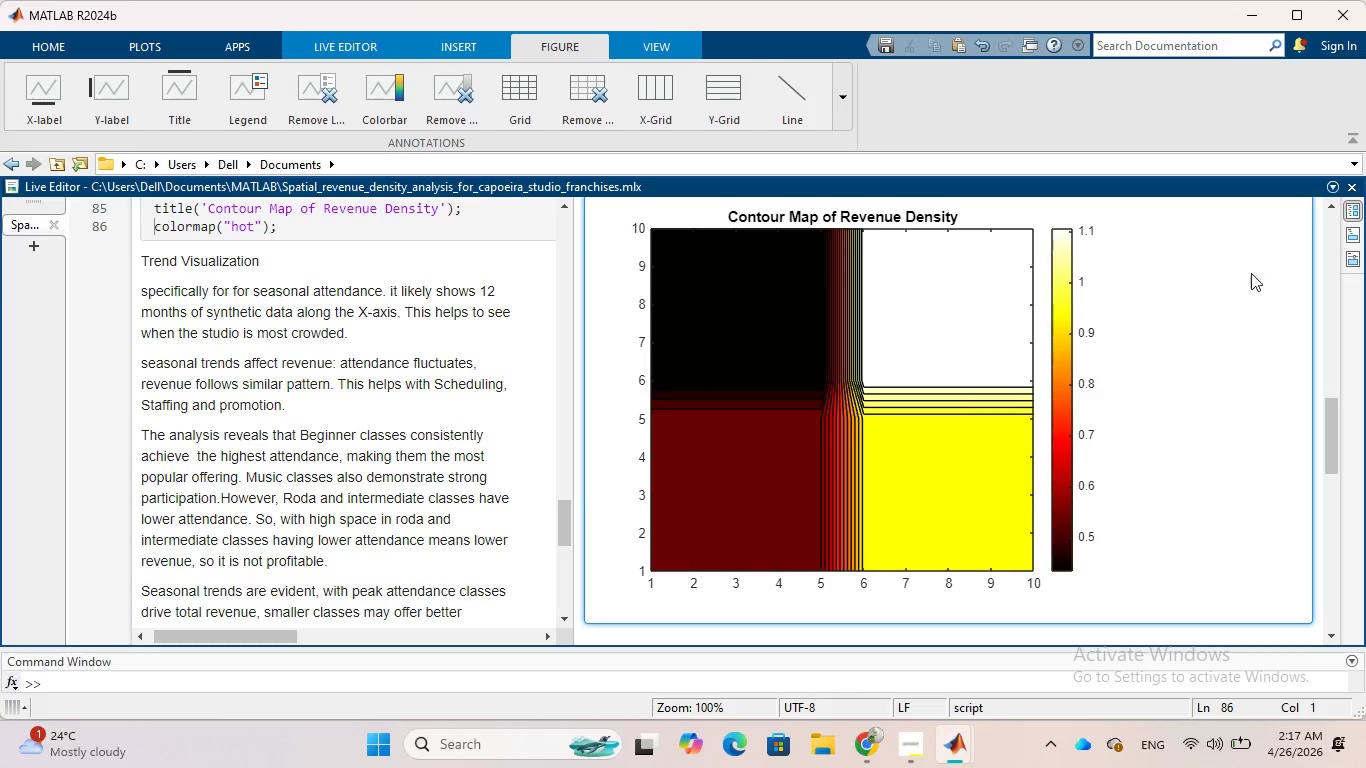 
scroll: coordinate [1248, 282], scroll_direction: up, amount: 1.0
 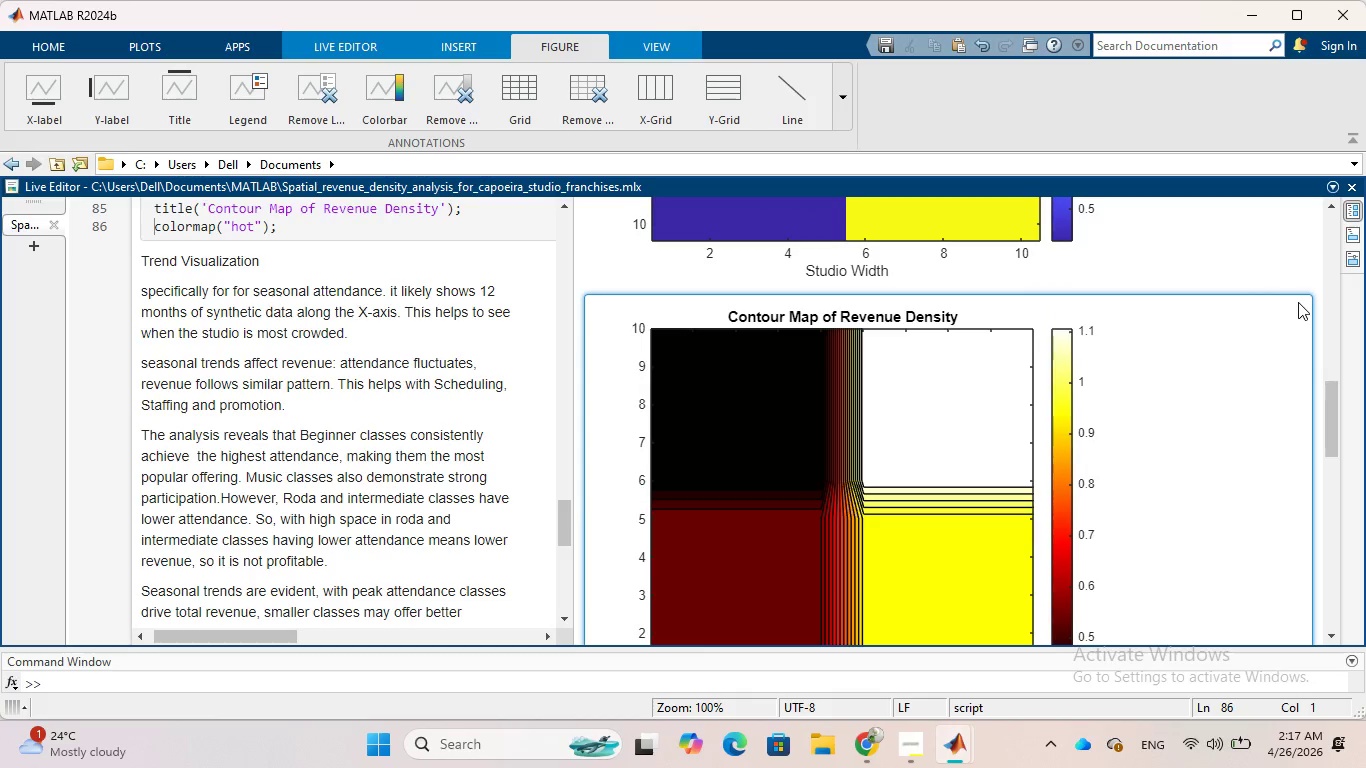 
left_click([1297, 302])
 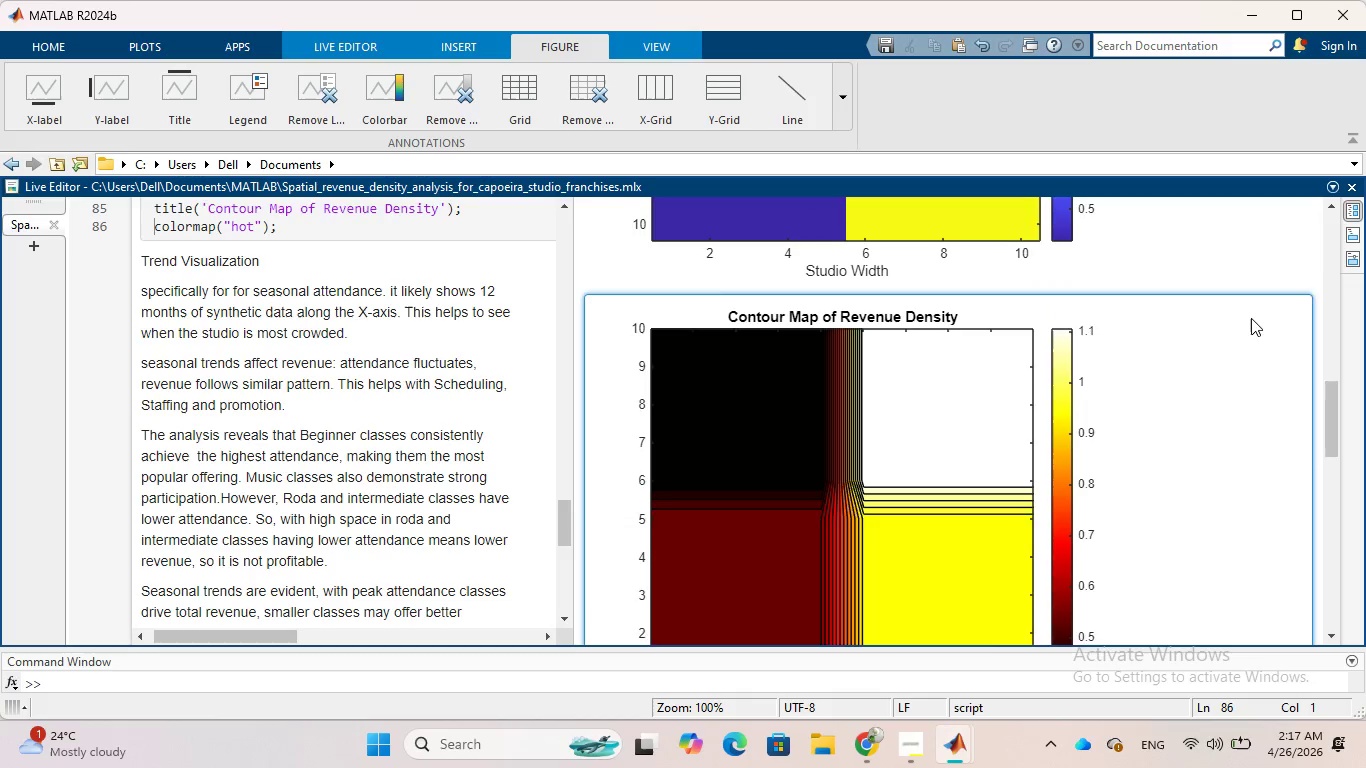 
scroll: coordinate [1251, 318], scroll_direction: down, amount: 1.0
 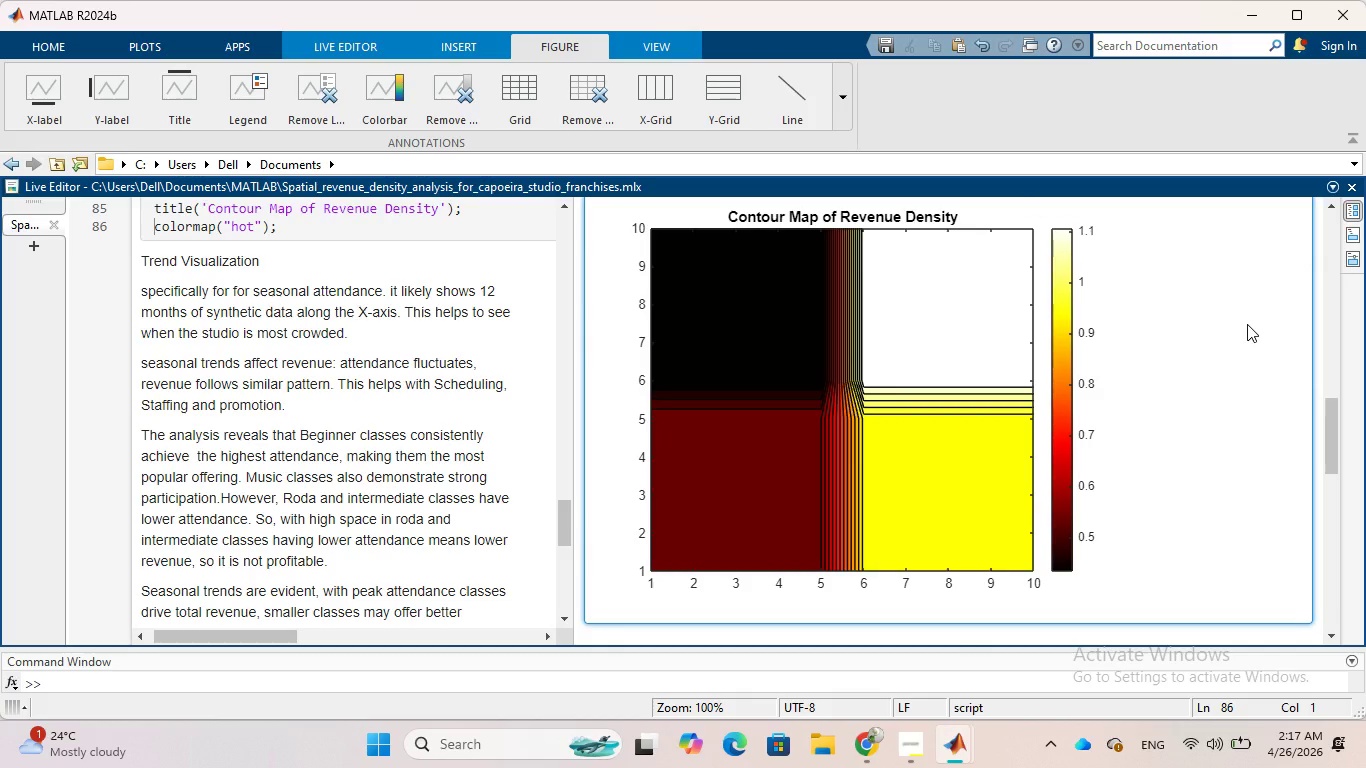 
scroll: coordinate [1247, 324], scroll_direction: up, amount: 1.0
 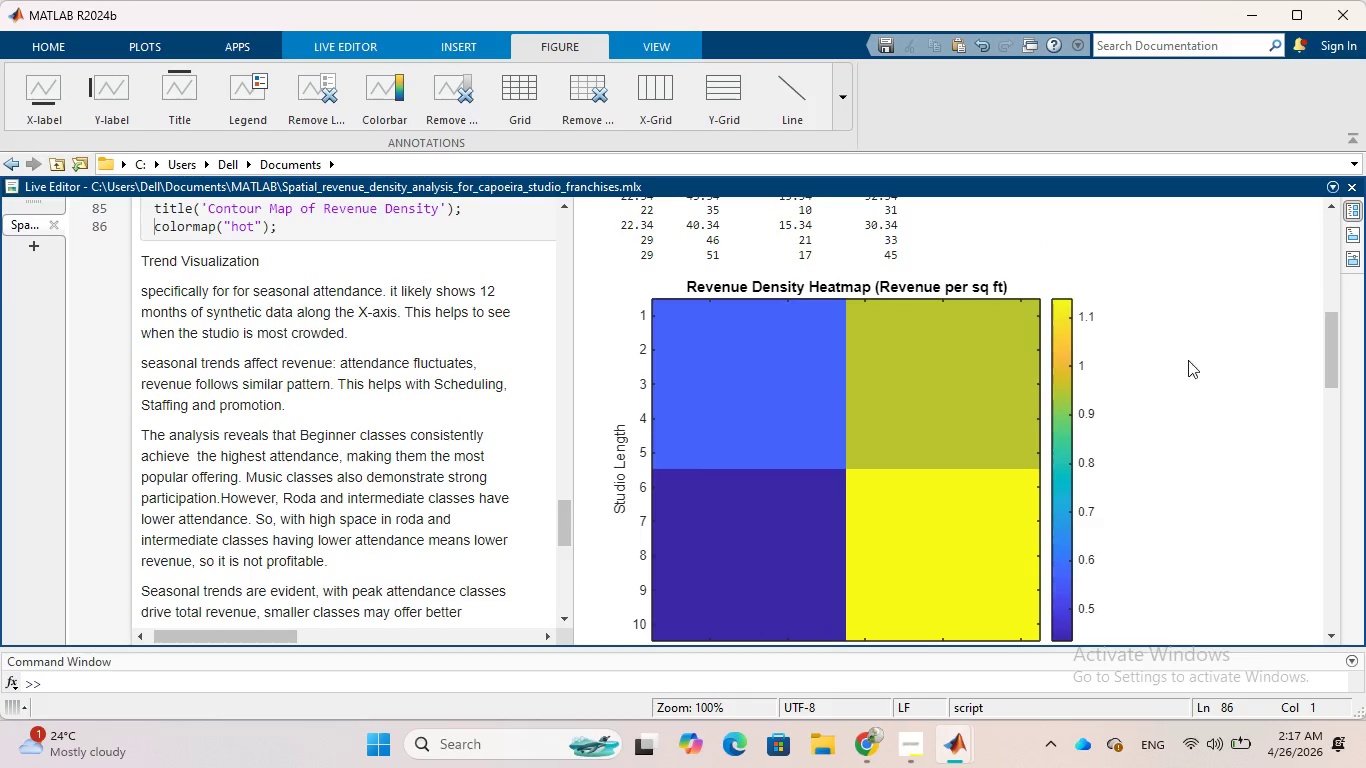 
left_click([1001, 398])
 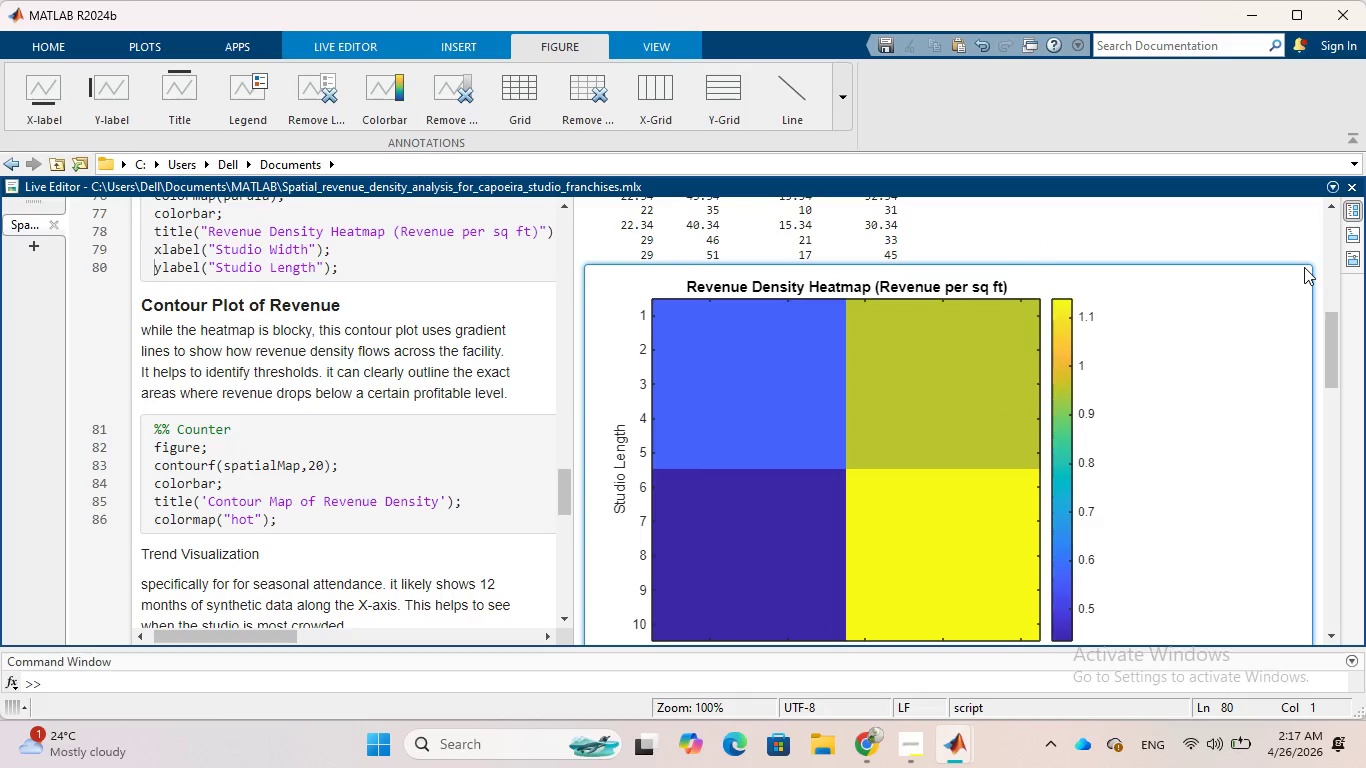 
left_click([1294, 274])
 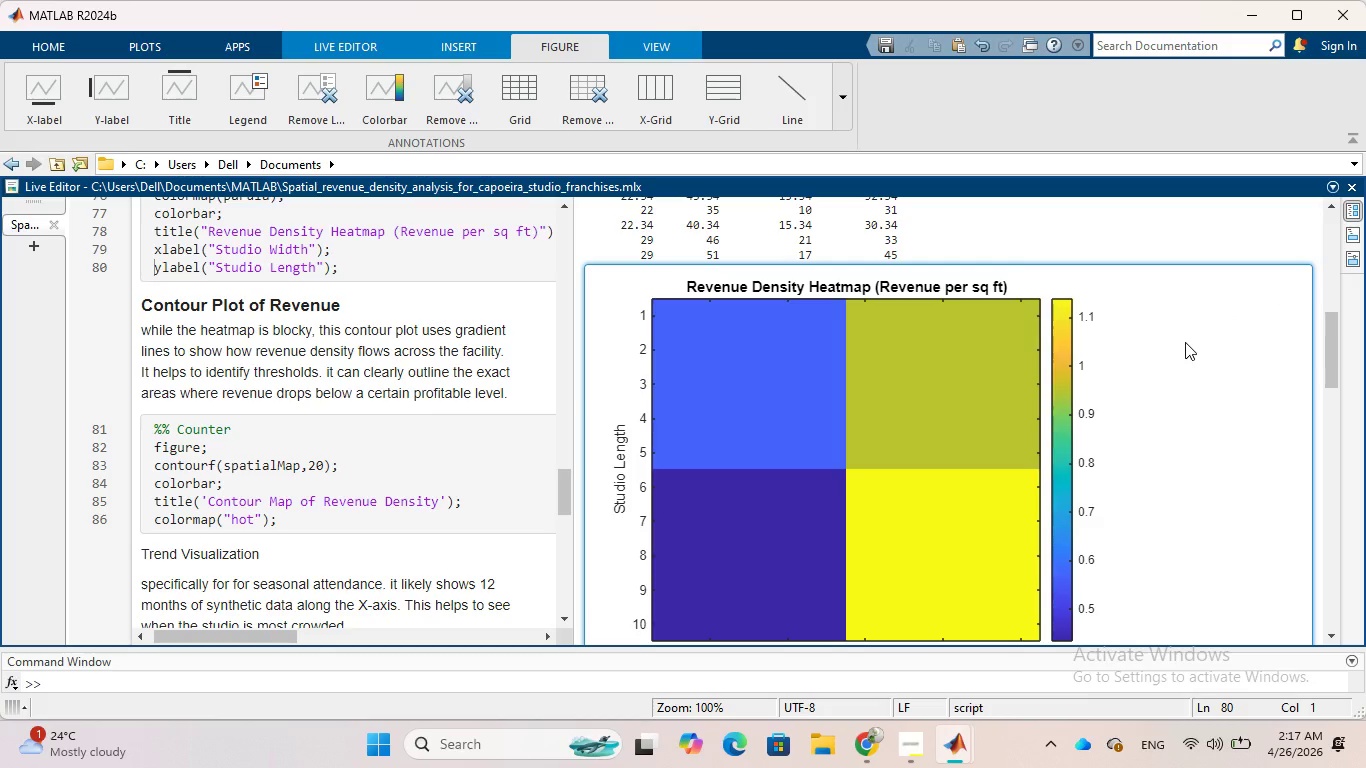 
left_click([1185, 342])
 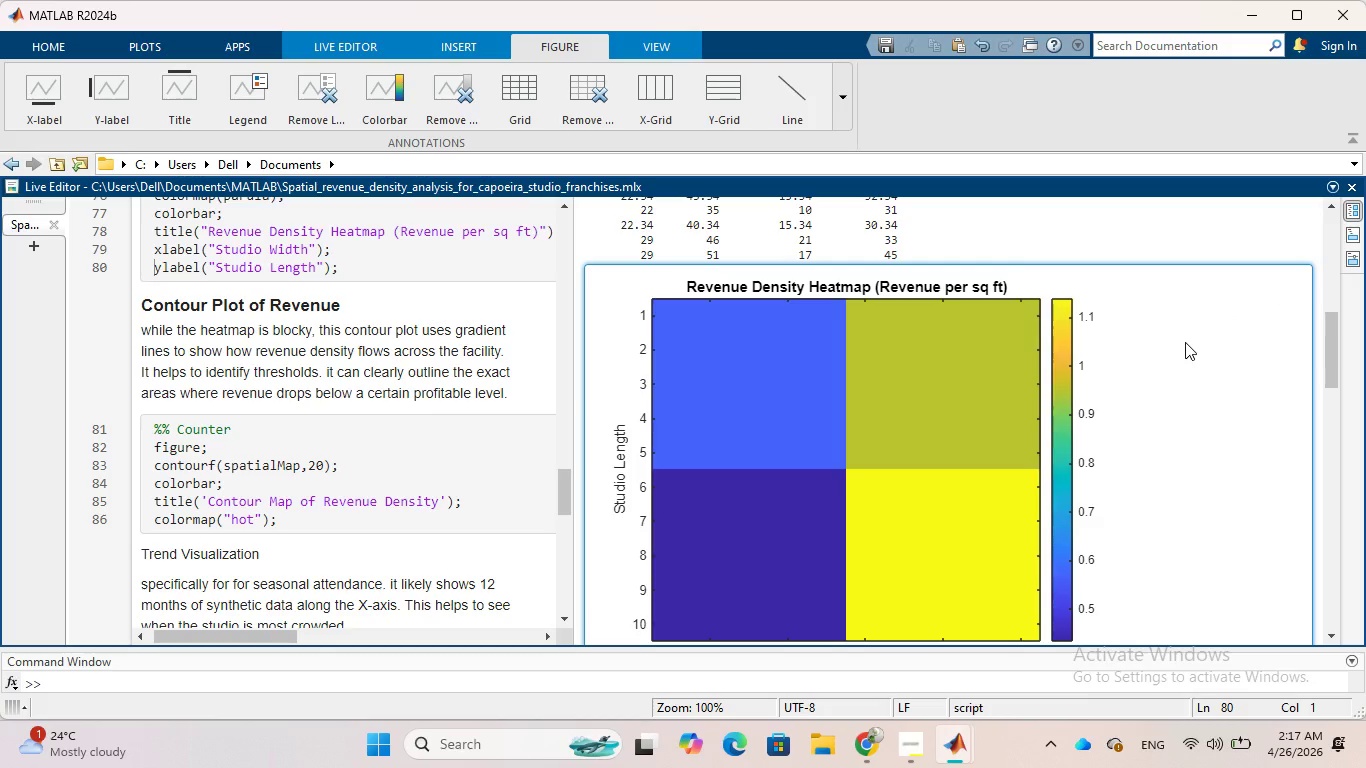 
right_click([1185, 342])
 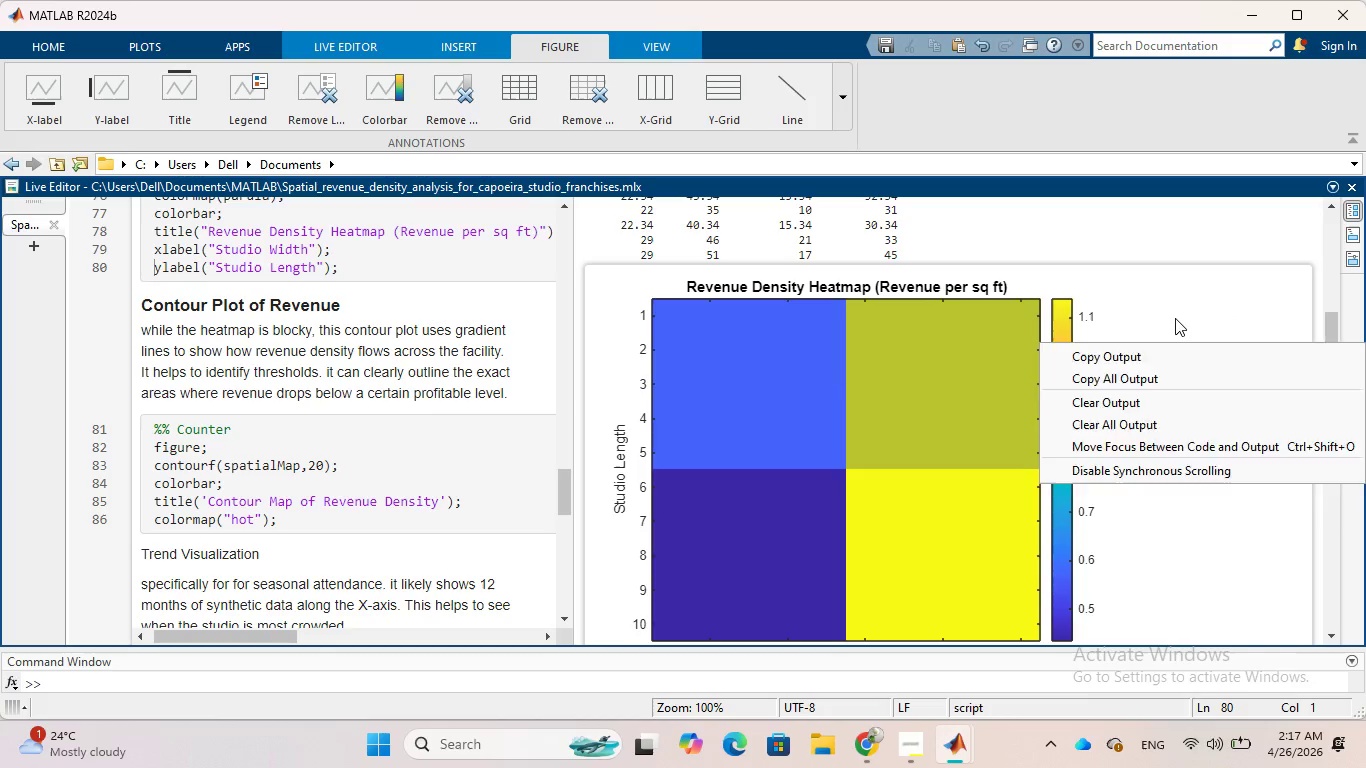 
double_click([1175, 318])
 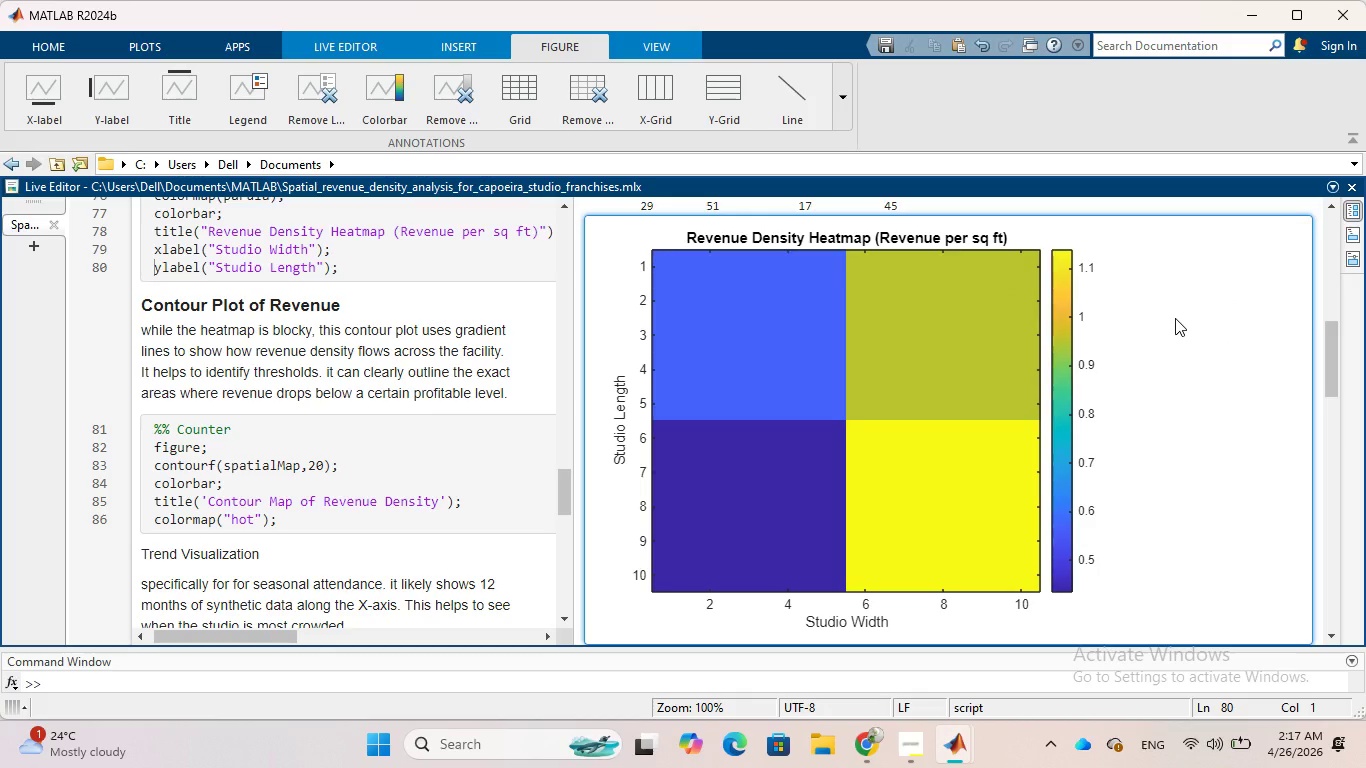 
double_click([1175, 318])
 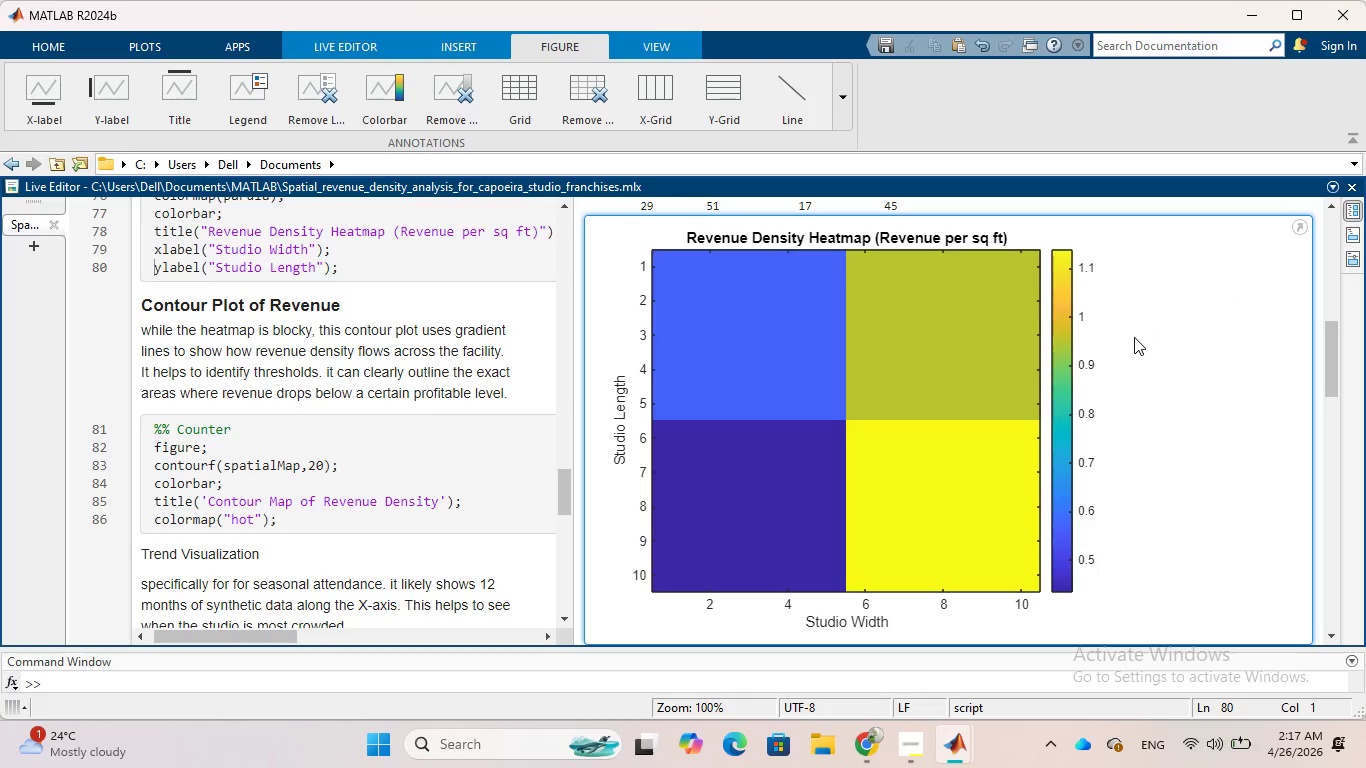 
double_click([1134, 337])
 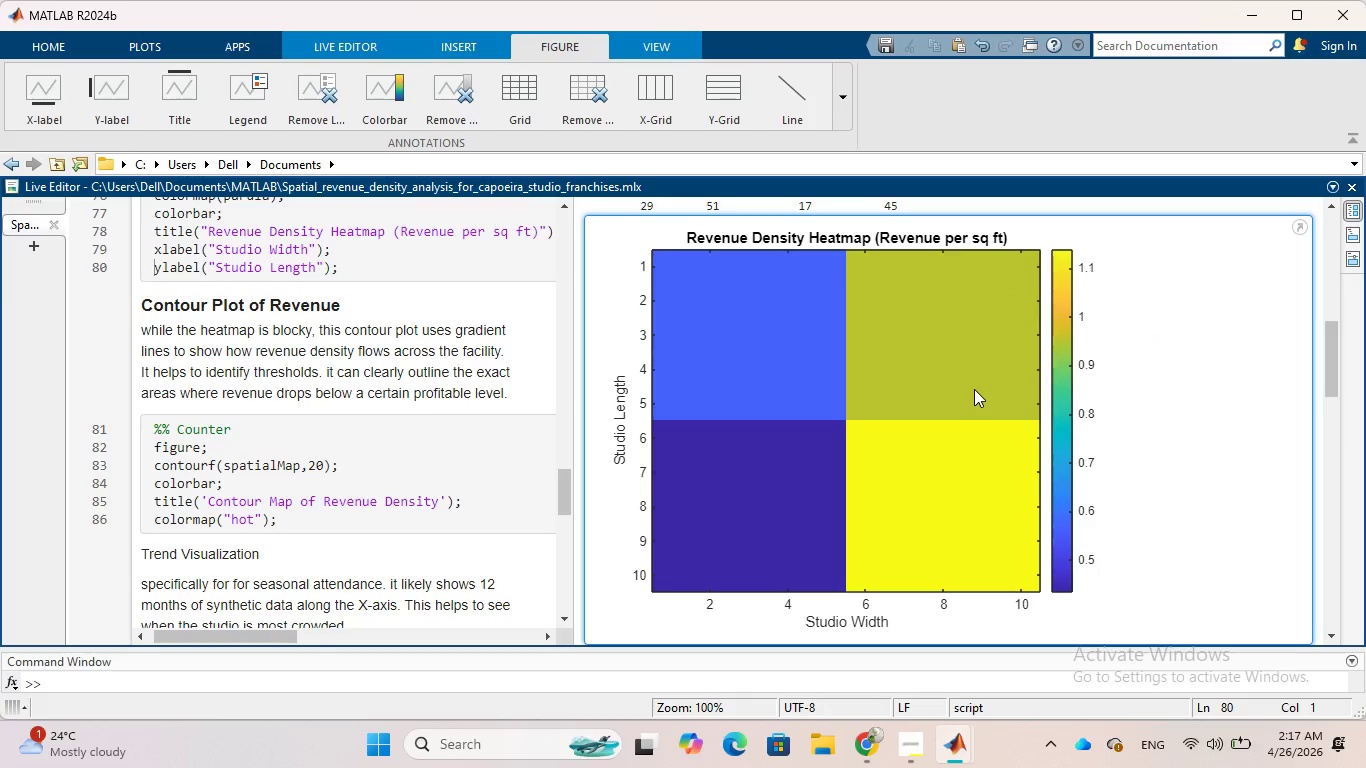 
left_click([974, 389])
 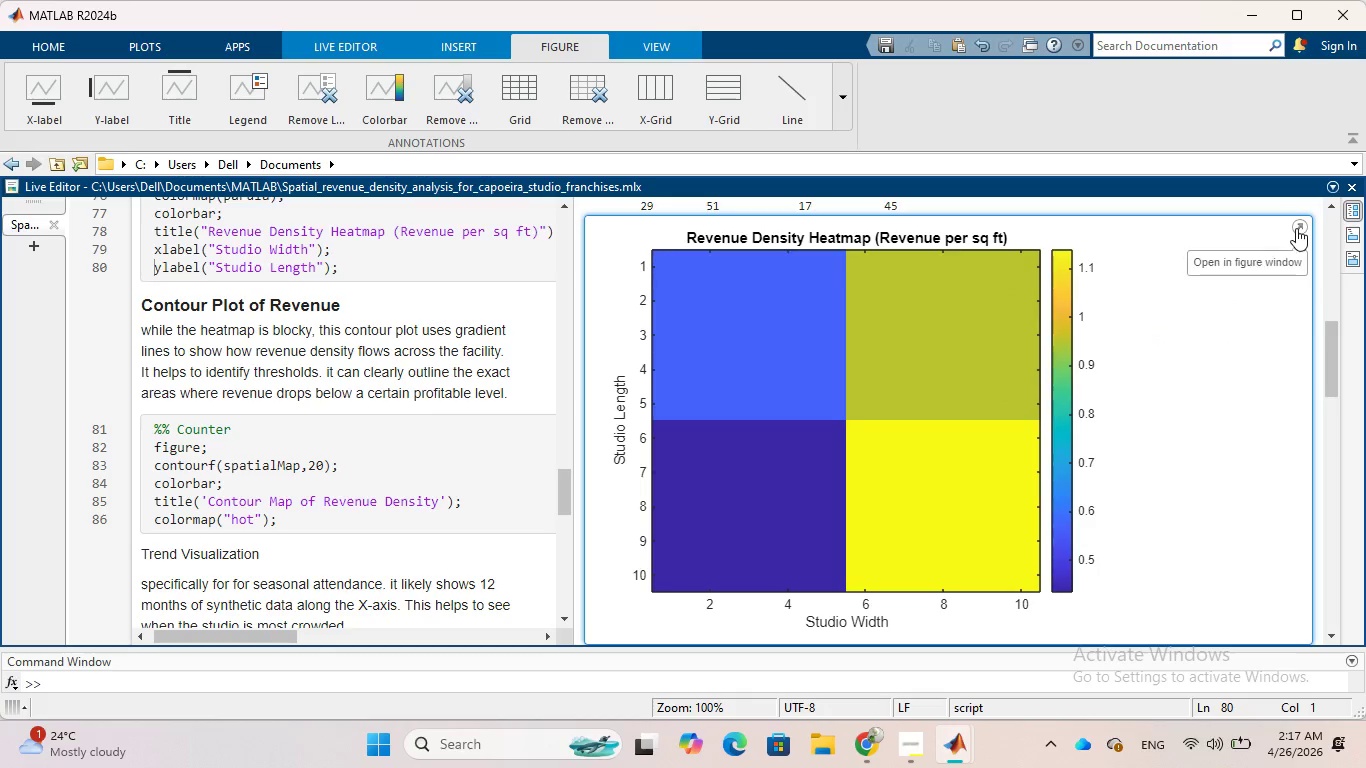 
left_click([1297, 227])
 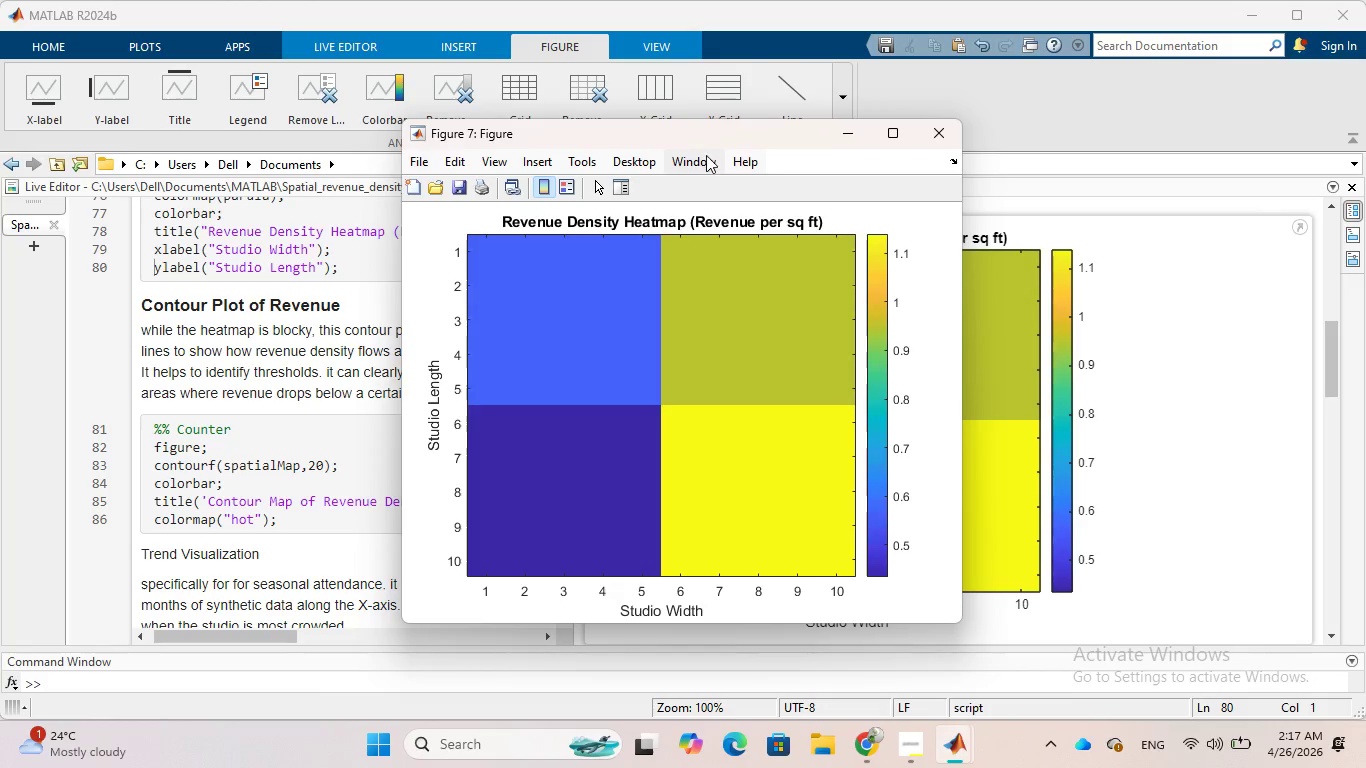 
left_click([859, 129])
 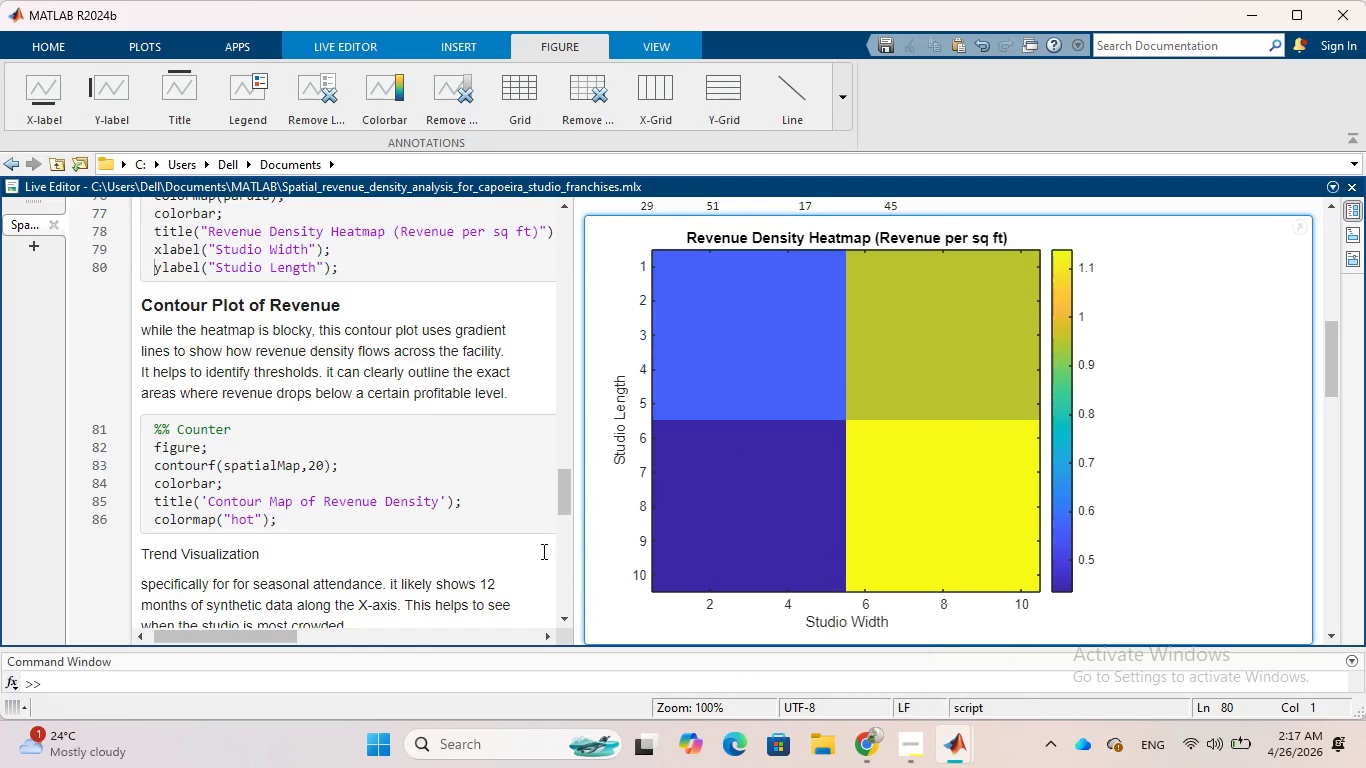 
scroll: coordinate [1160, 416], scroll_direction: up, amount: 6.0
 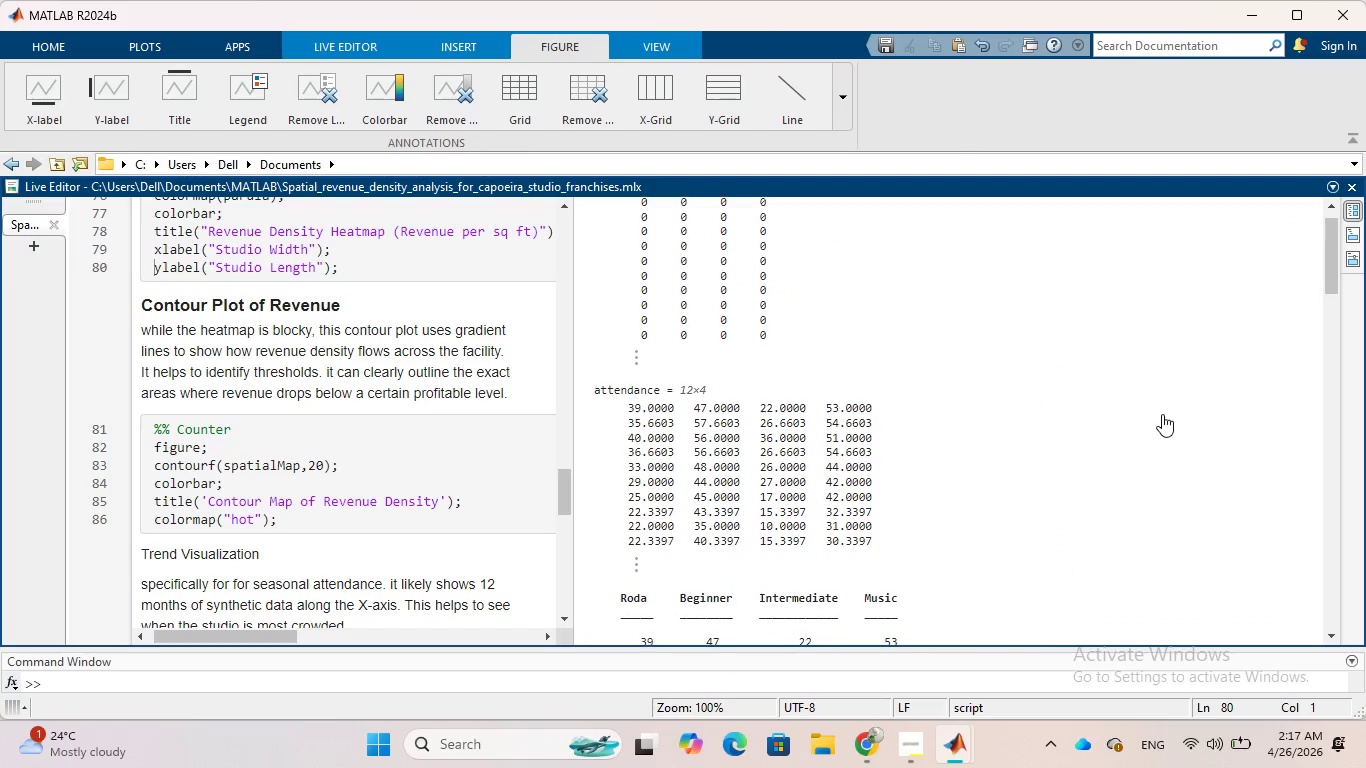 
scroll: coordinate [1162, 414], scroll_direction: down, amount: 10.0
 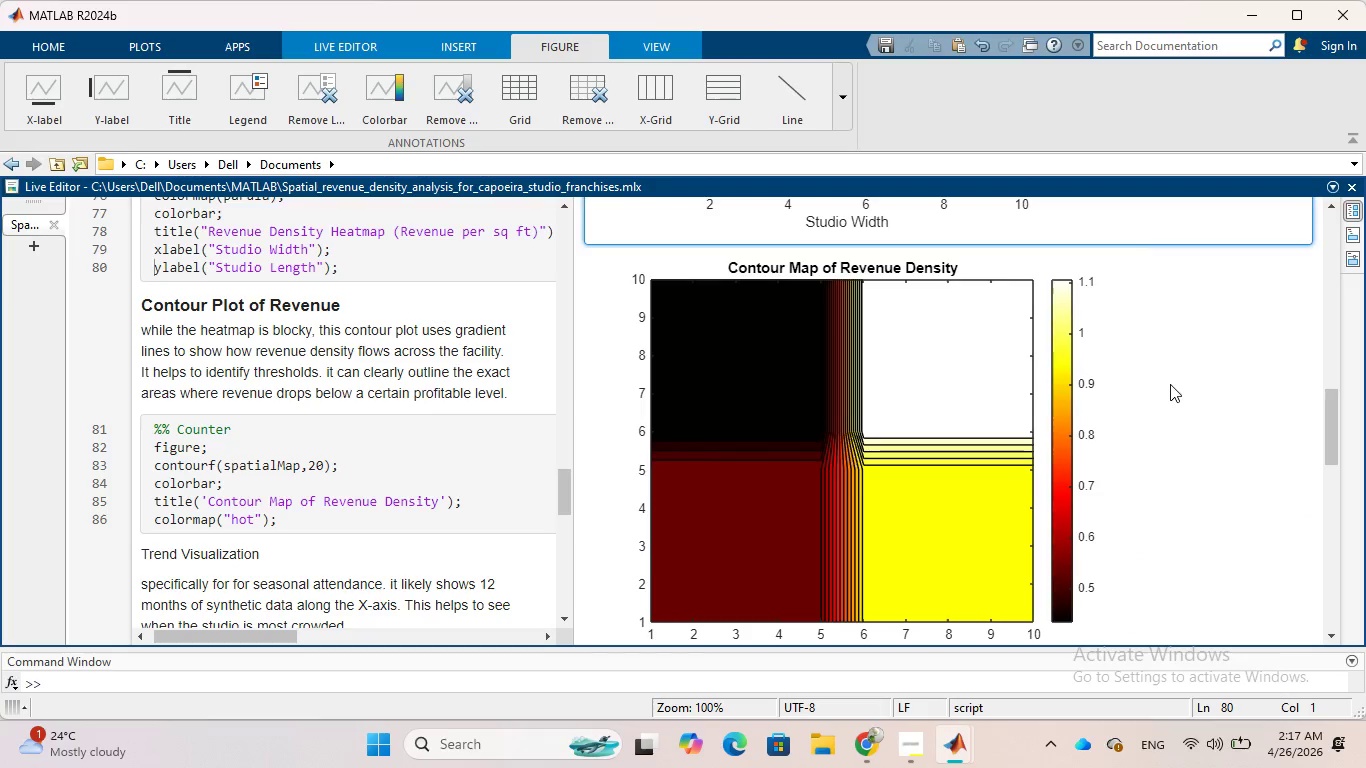 
left_click([1170, 384])
 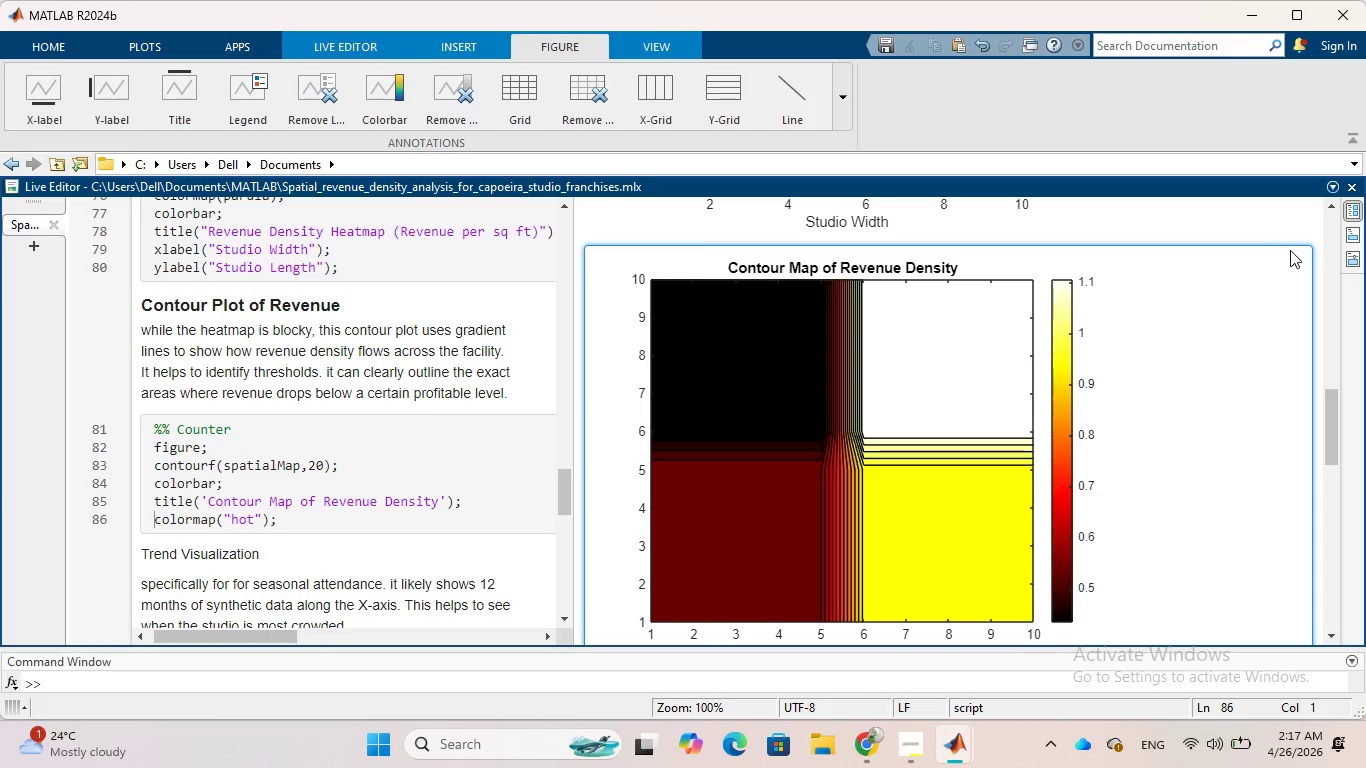 
left_click([1290, 250])
 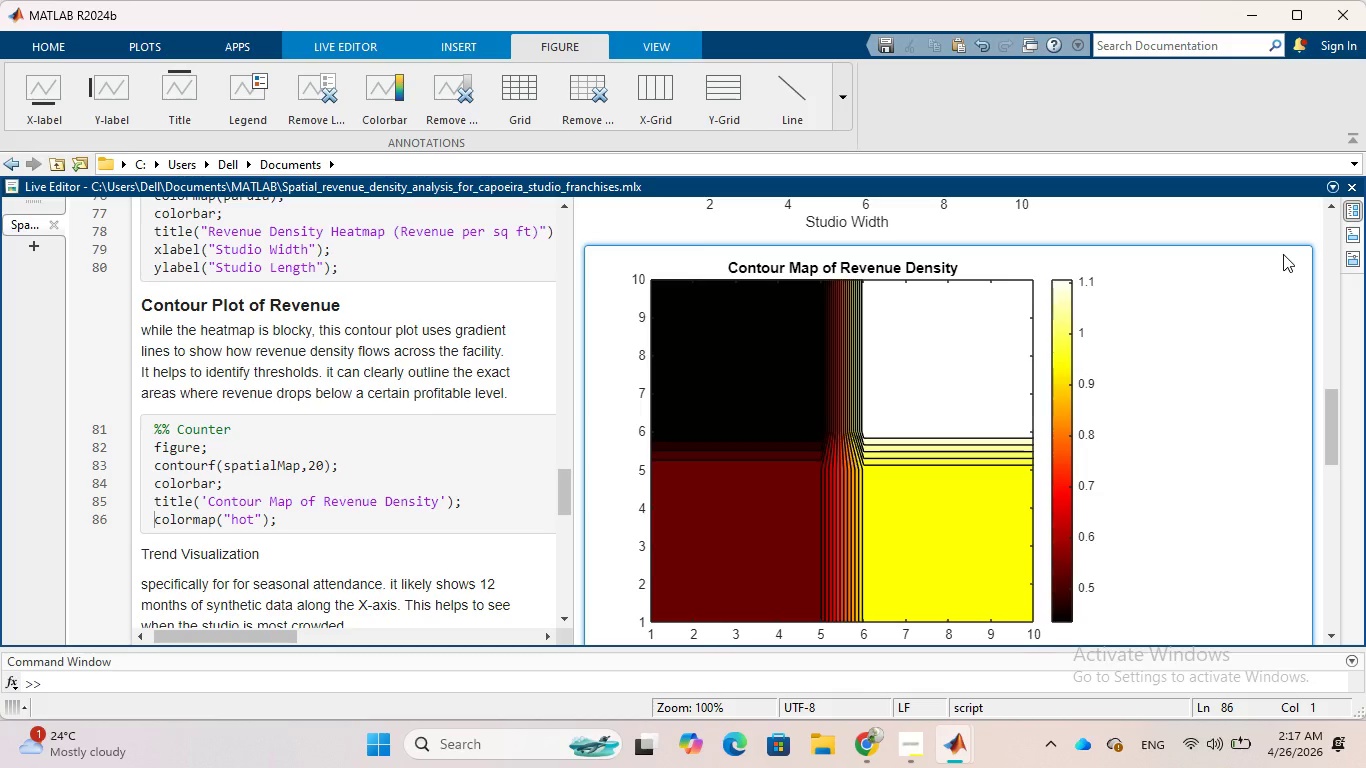 
double_click([1283, 254])
 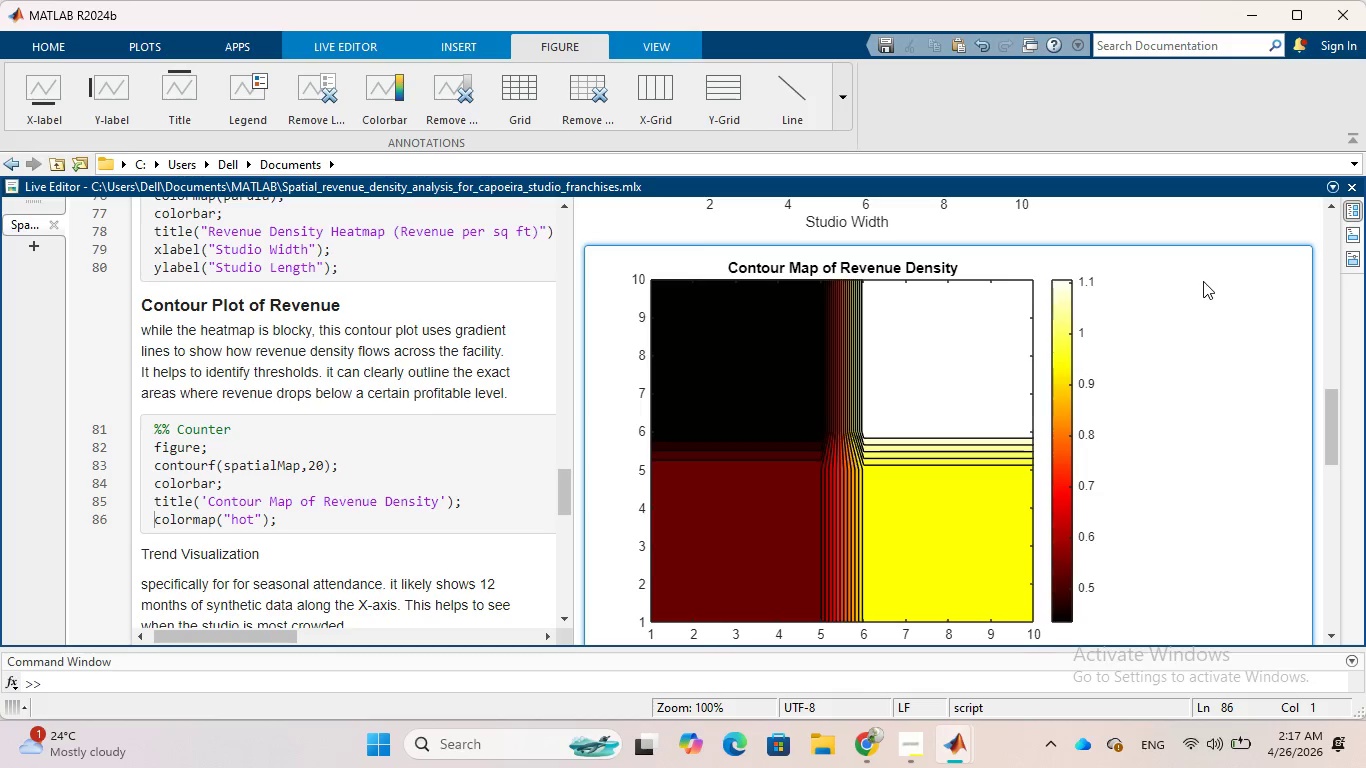 
left_click([1203, 281])
 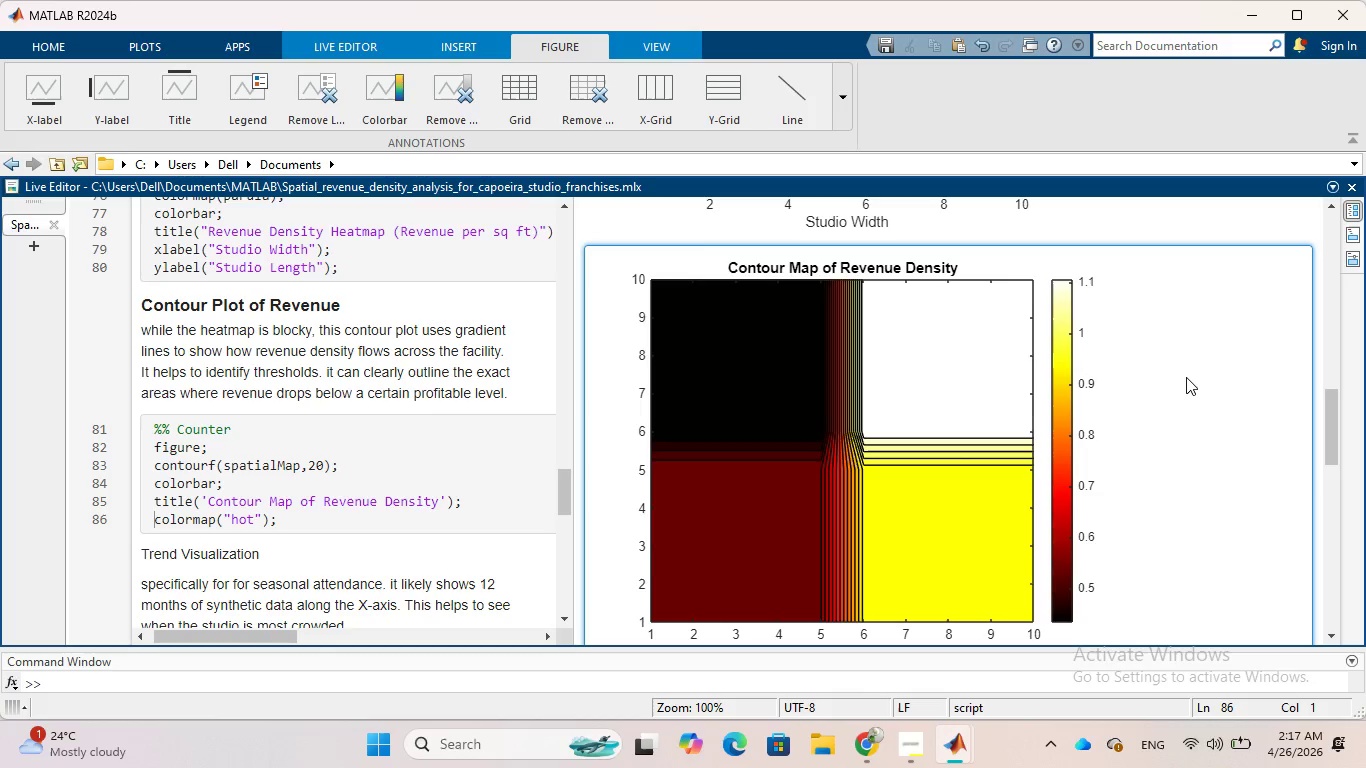 
left_click([1186, 377])
 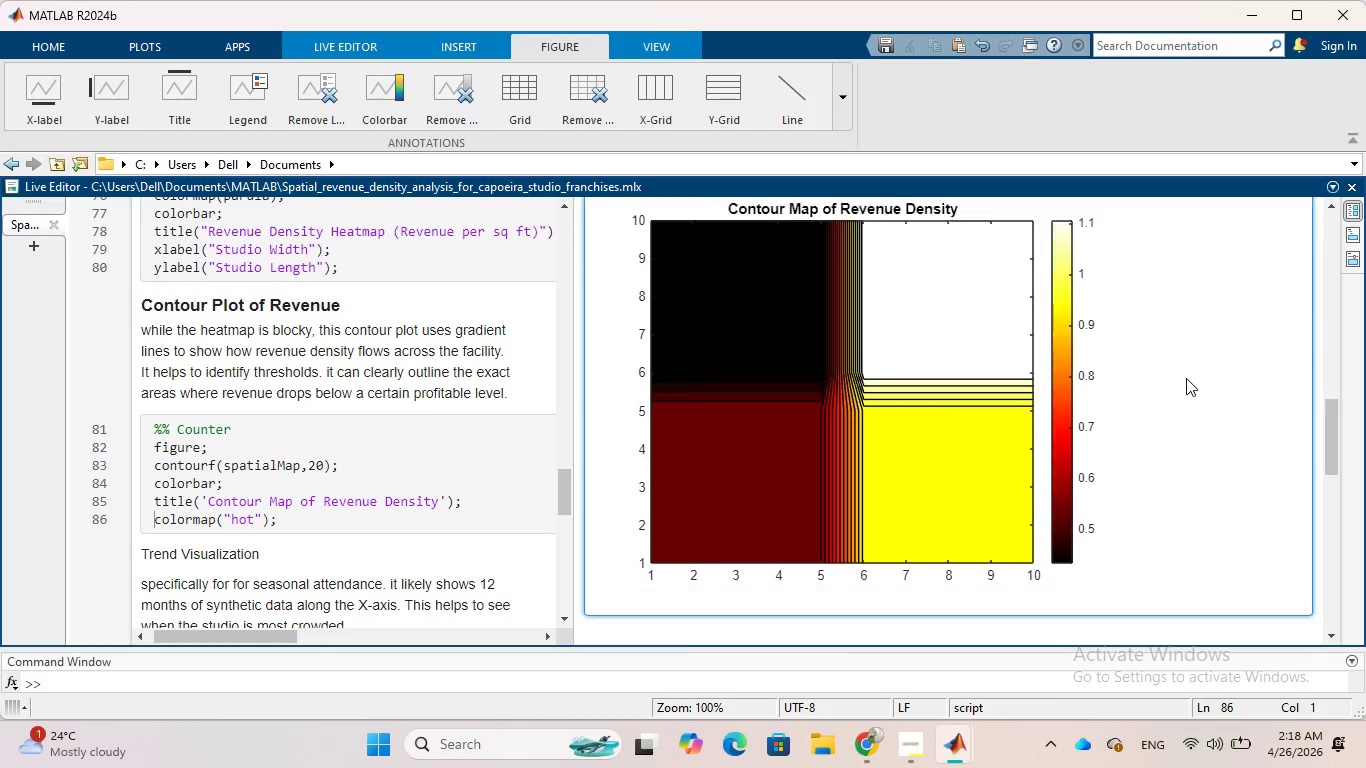 
scroll: coordinate [1186, 378], scroll_direction: none, amount: 0.0
 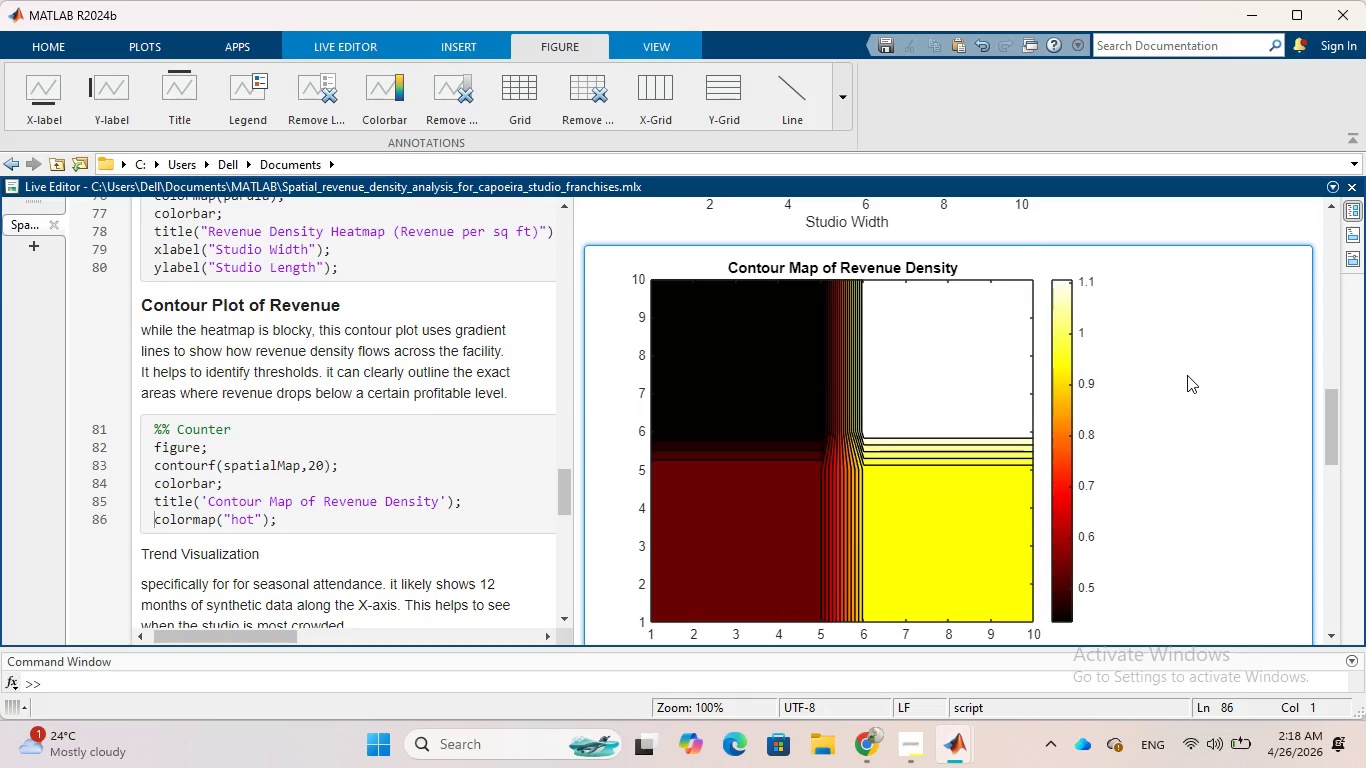 
left_click([1187, 375])
 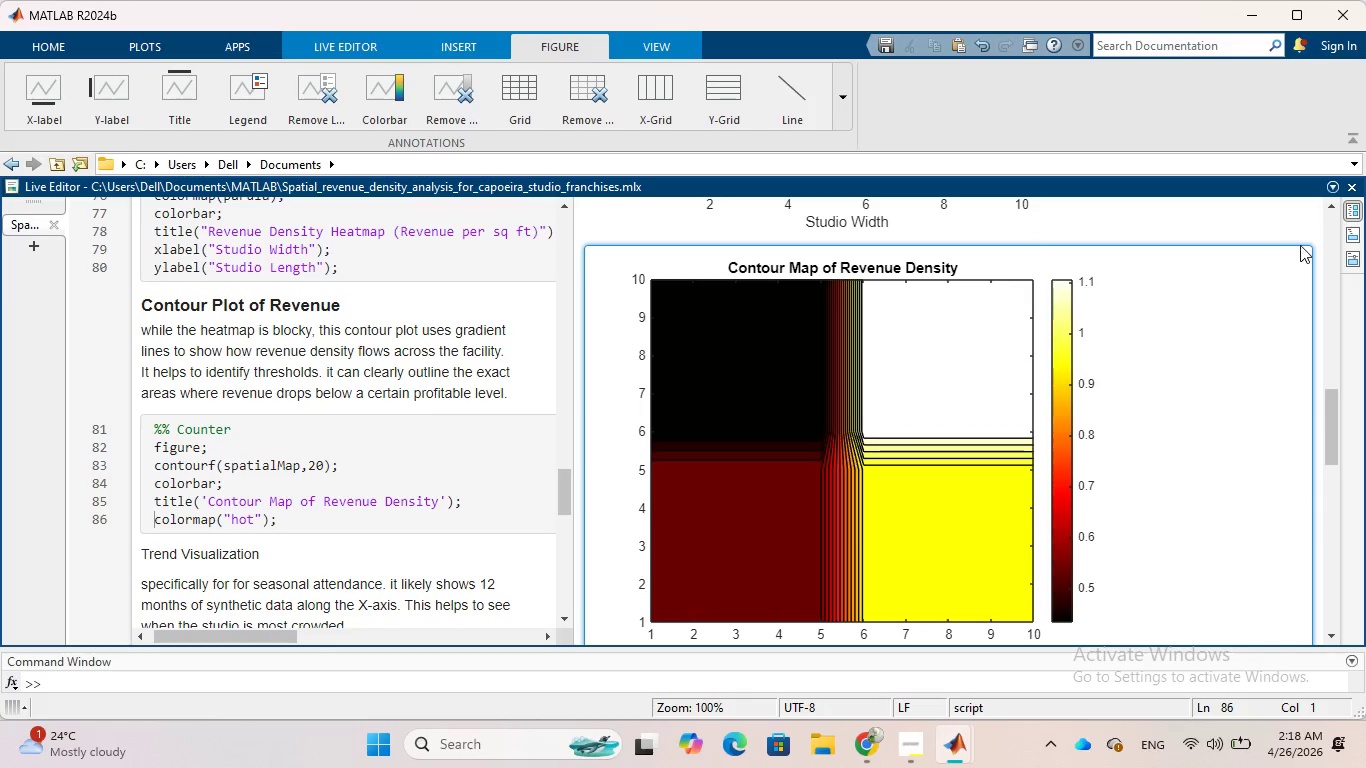 
left_click([1300, 244])
 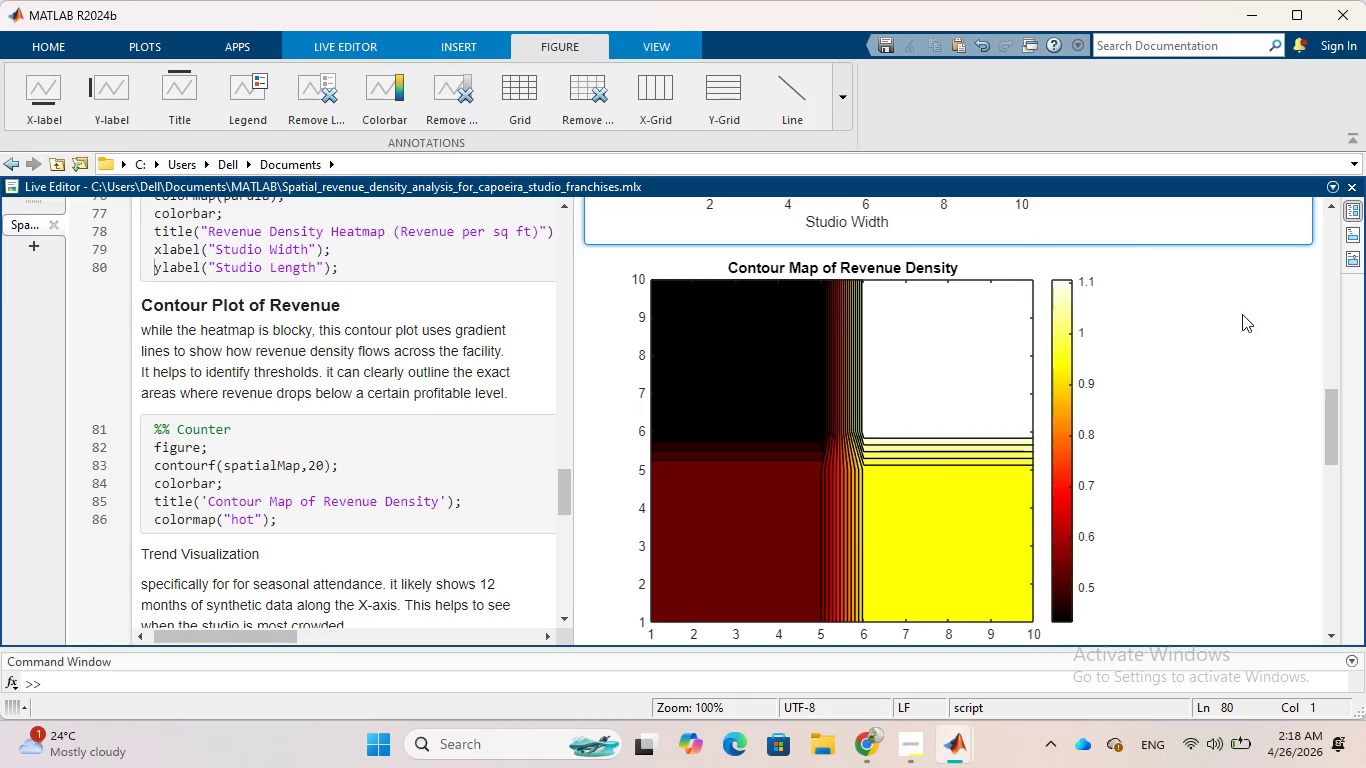 
left_click([1242, 314])
 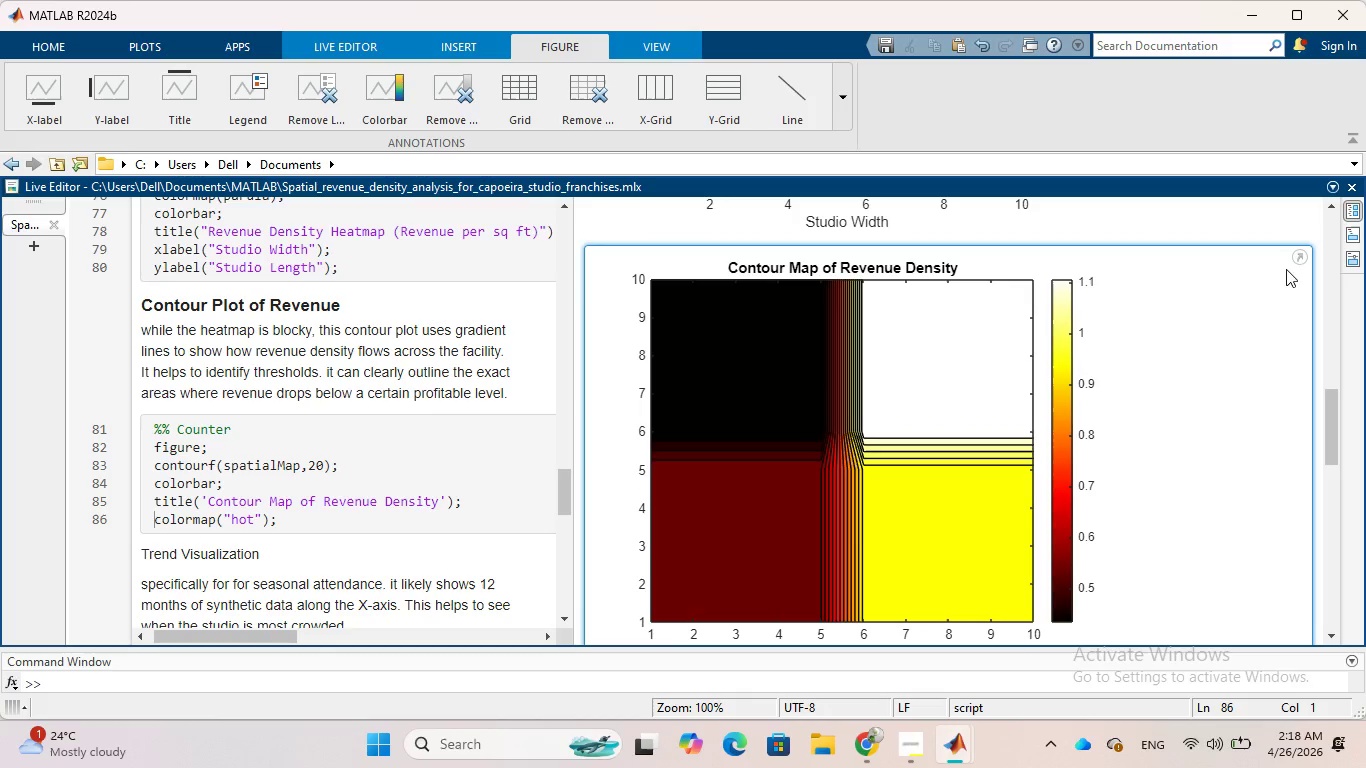 
left_click([1300, 260])
 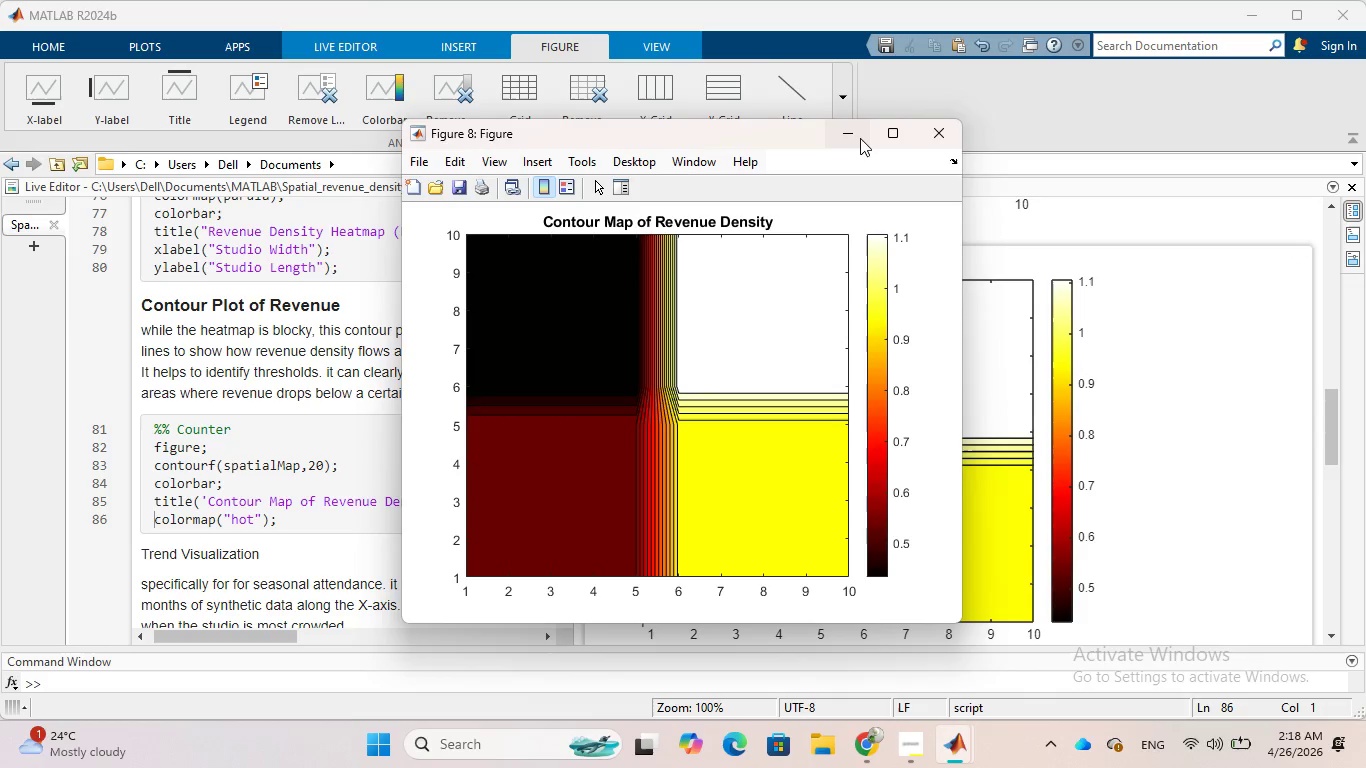 
left_click([860, 138])
 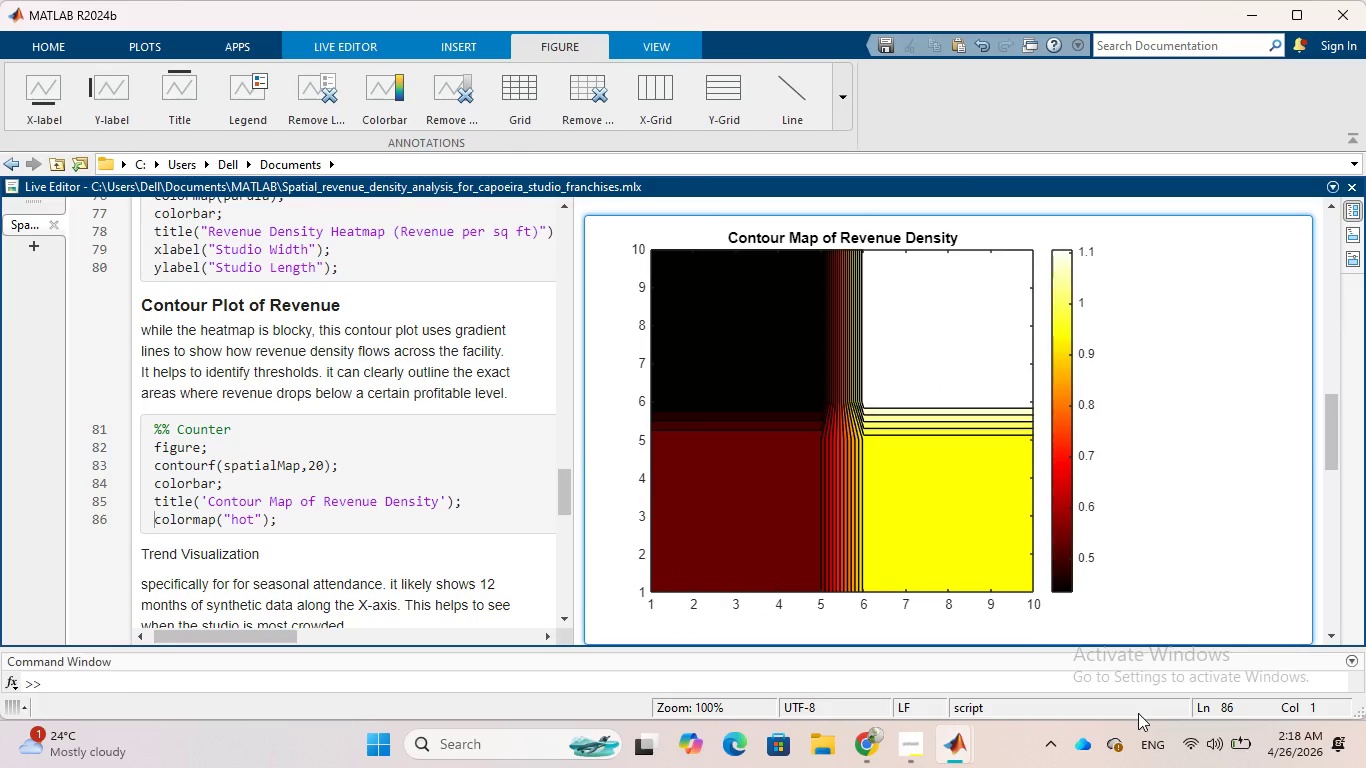 
wait(15.69)
 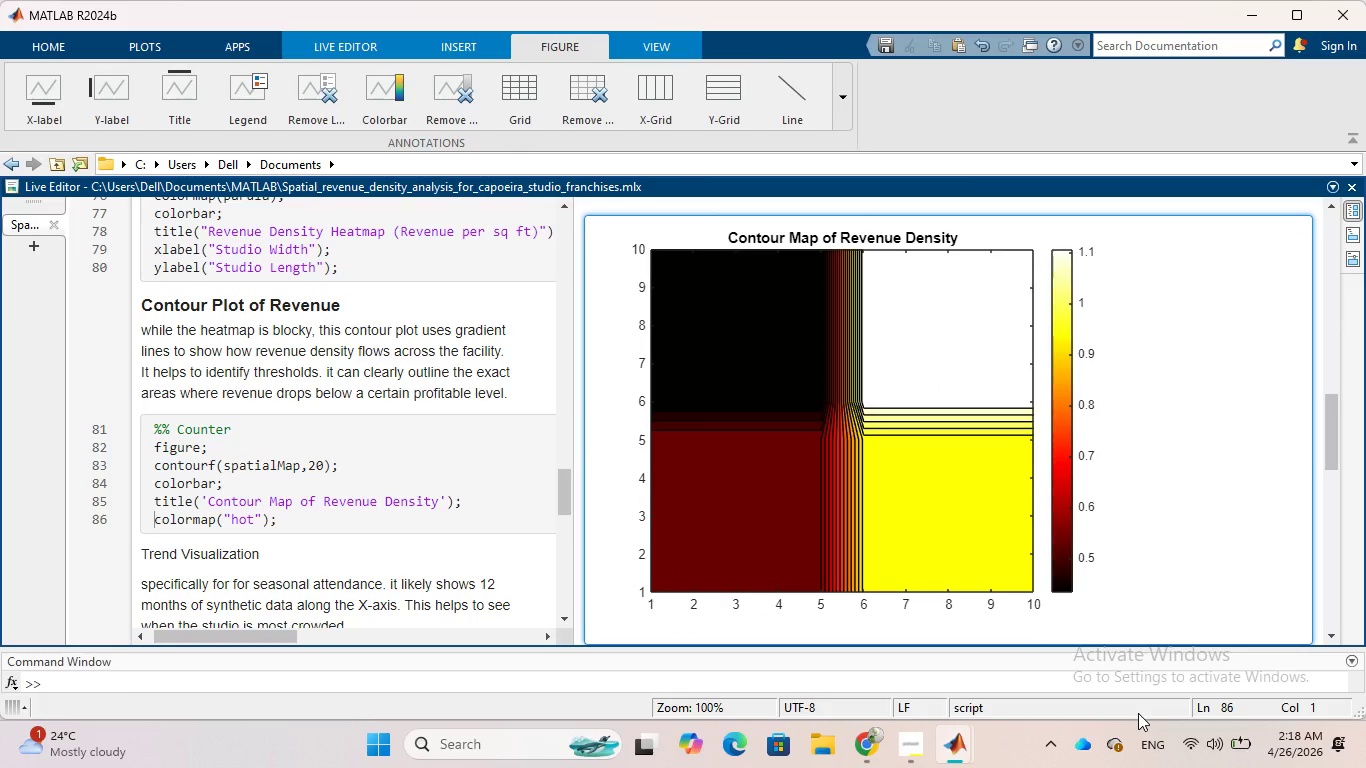 
left_click([554, 748])
 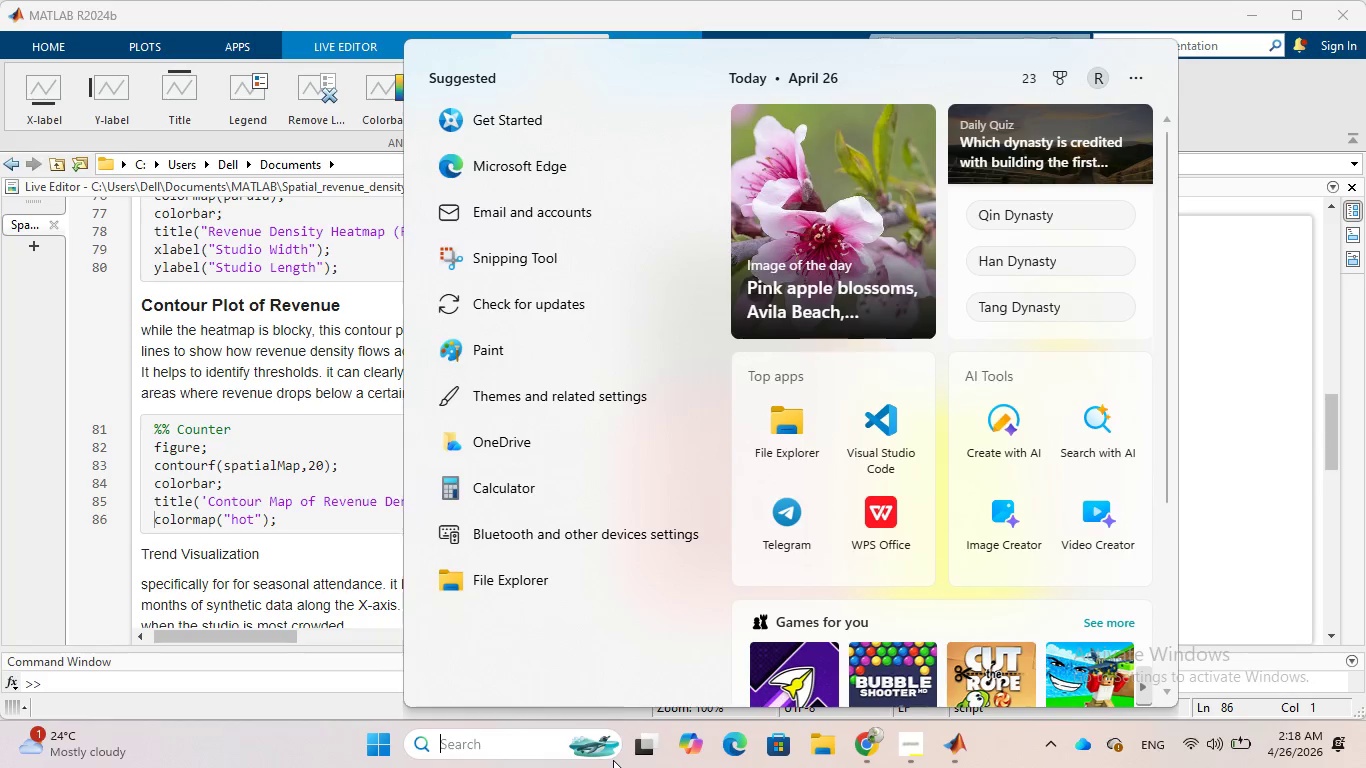 
type(sn)
 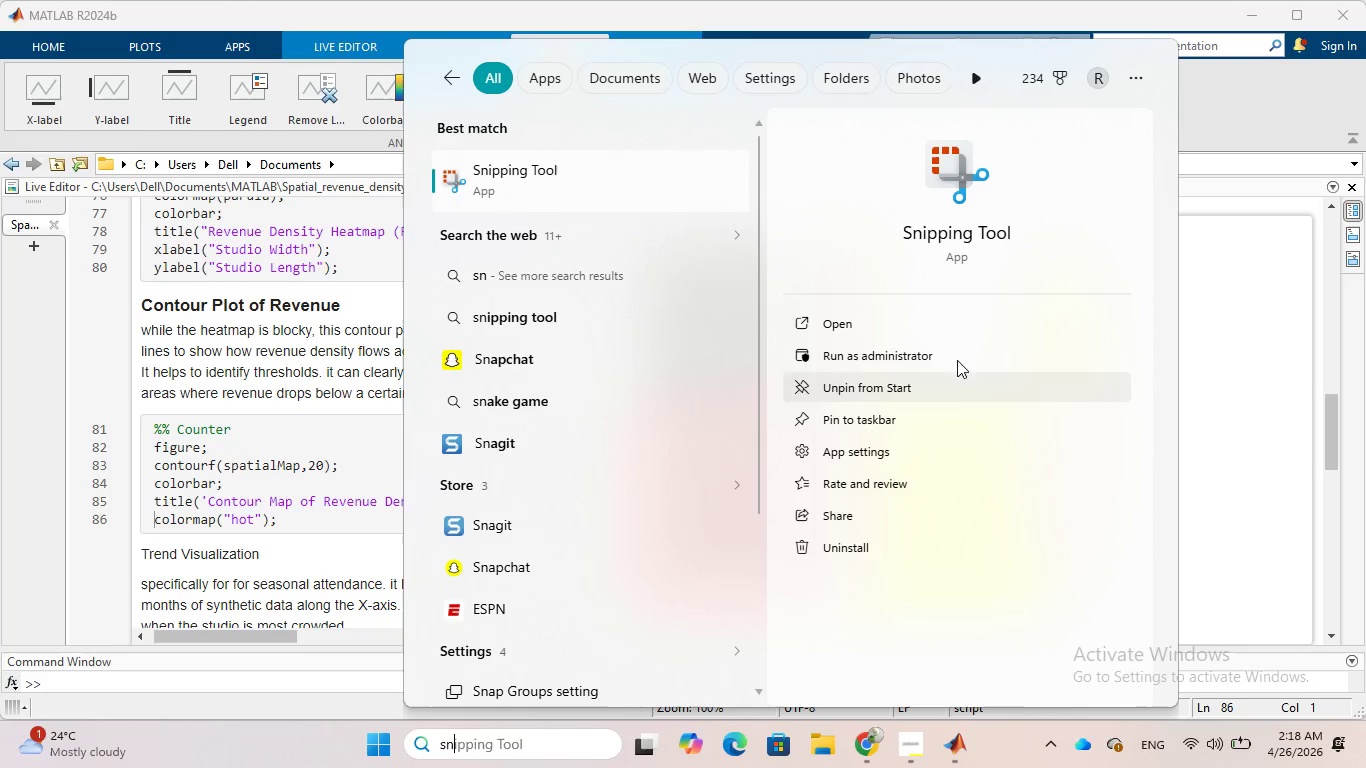 
left_click([974, 246])
 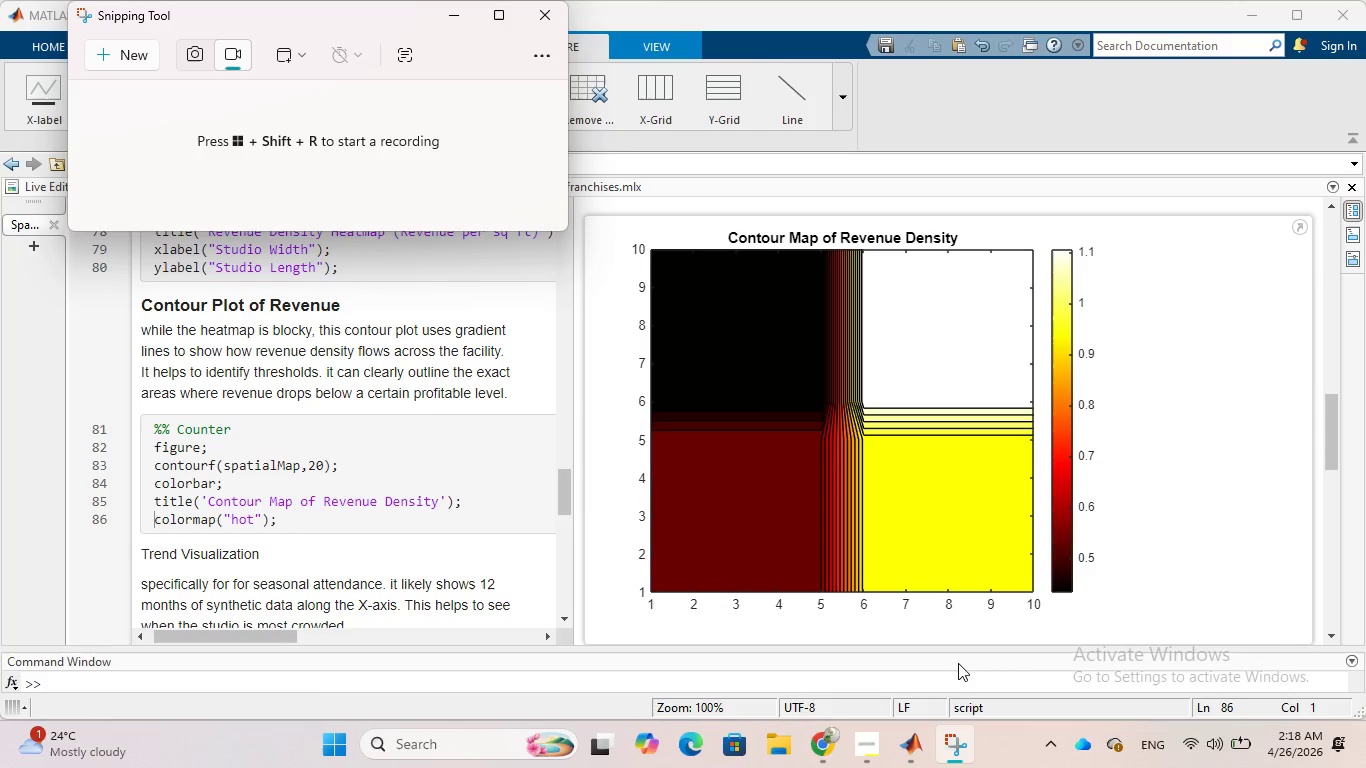 
wait(9.55)
 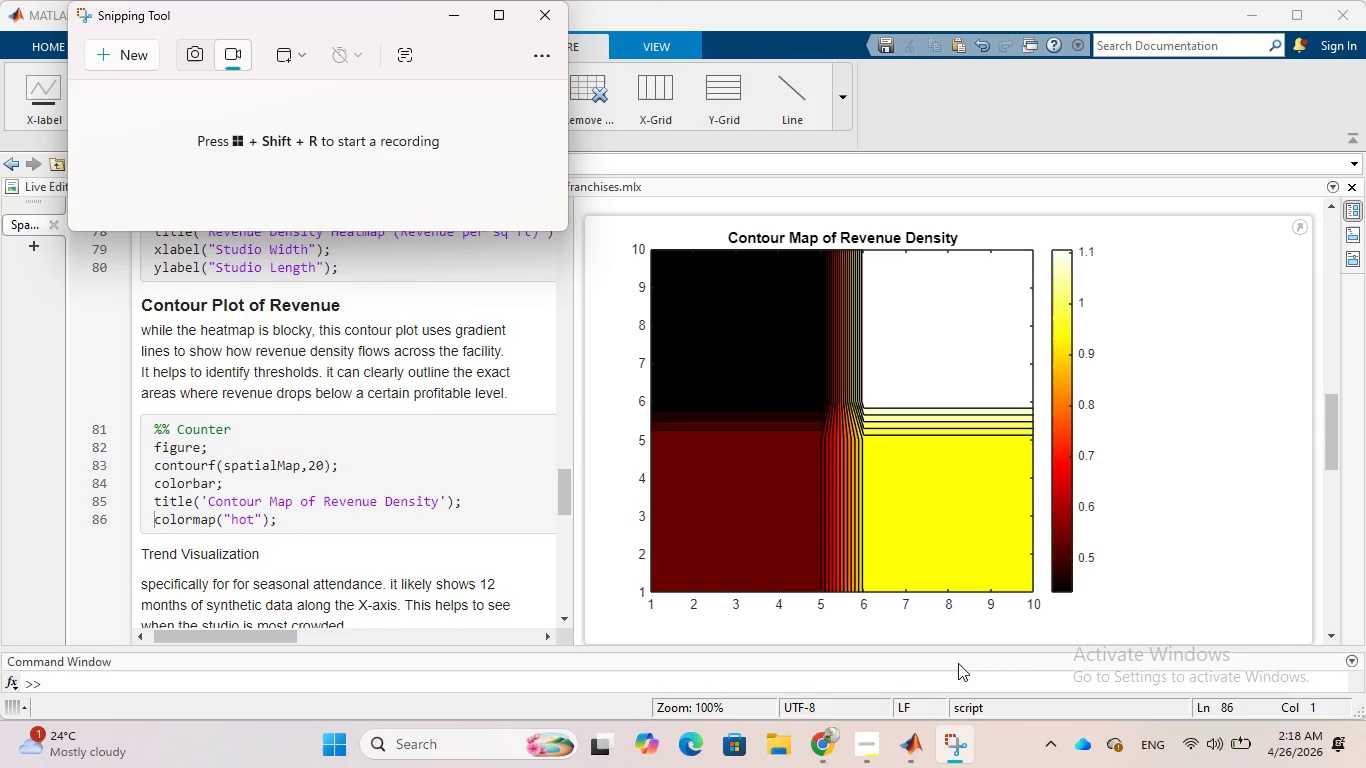 
left_click([956, 739])
 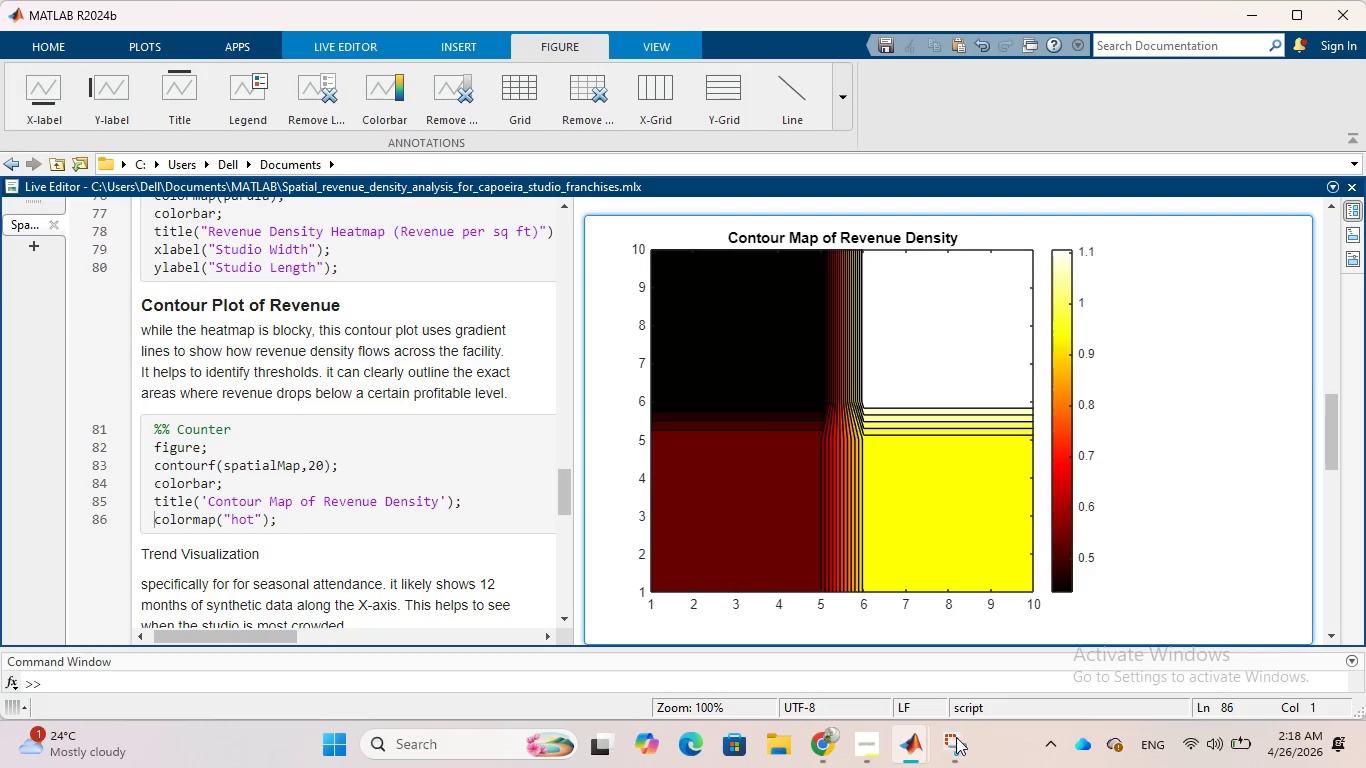 
mouse_move([957, 723])
 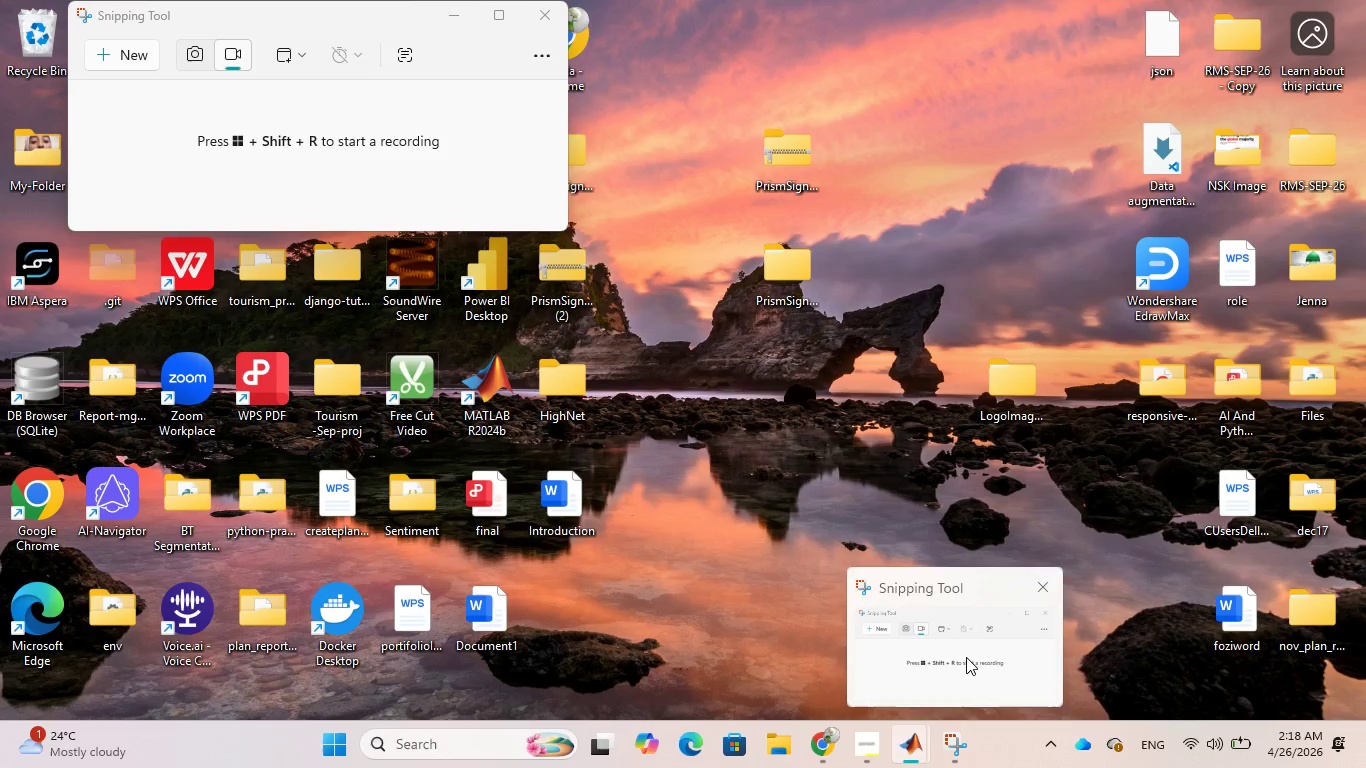 
left_click([966, 657])
 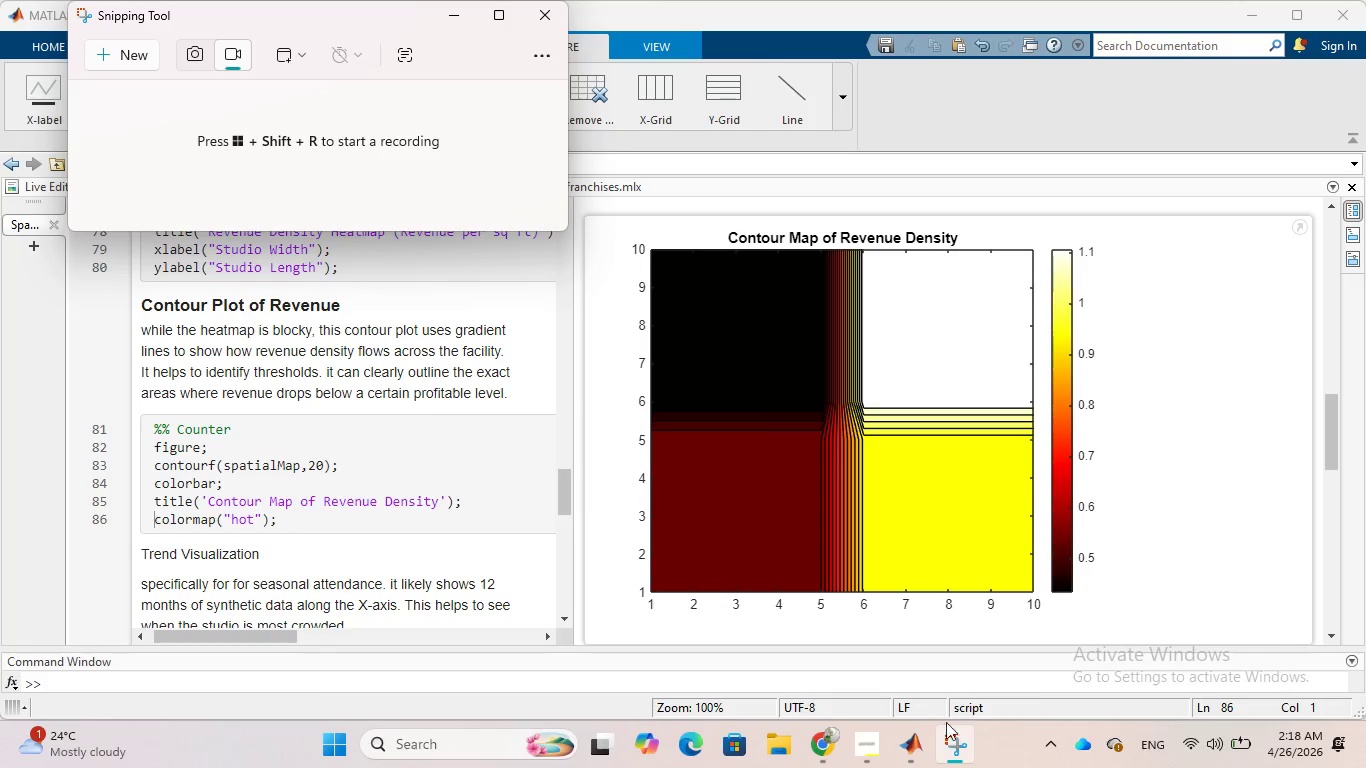 
mouse_move([960, 724])
 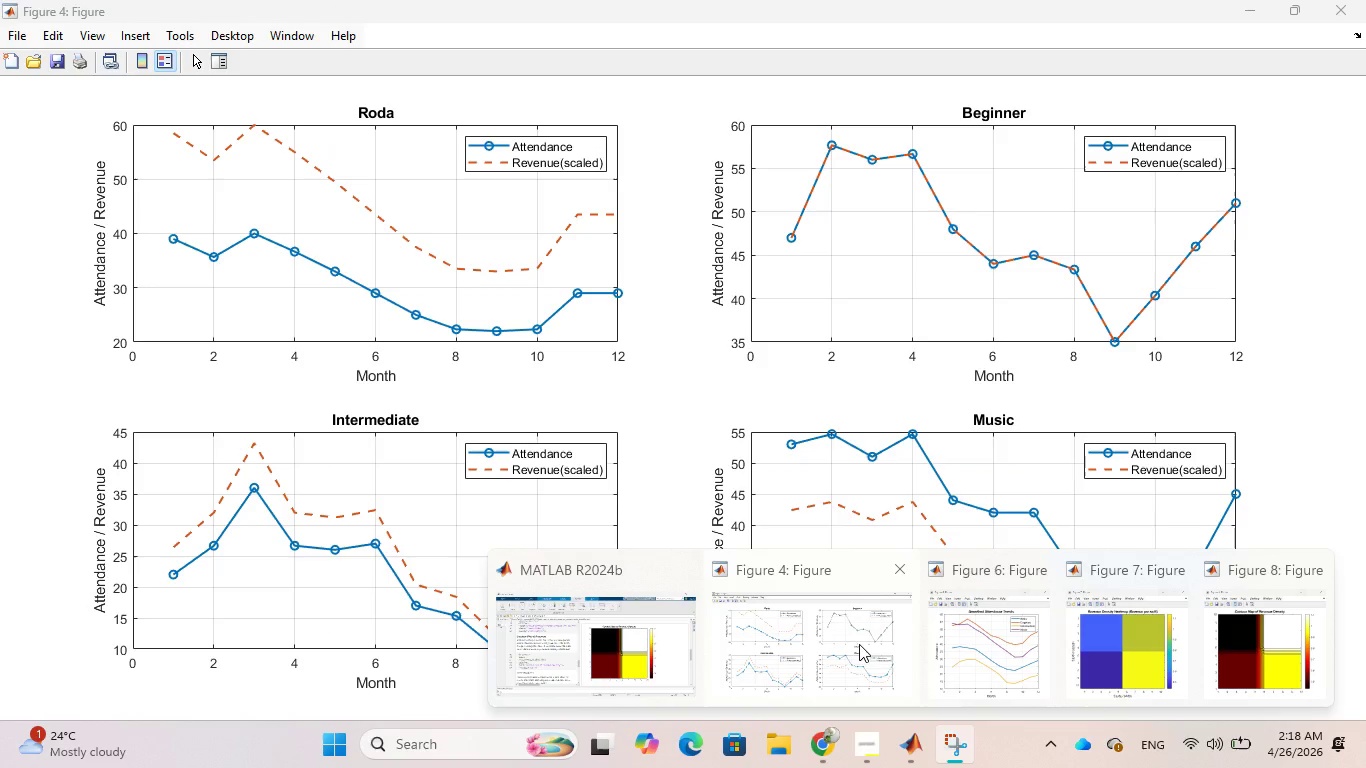 
left_click([859, 644])
 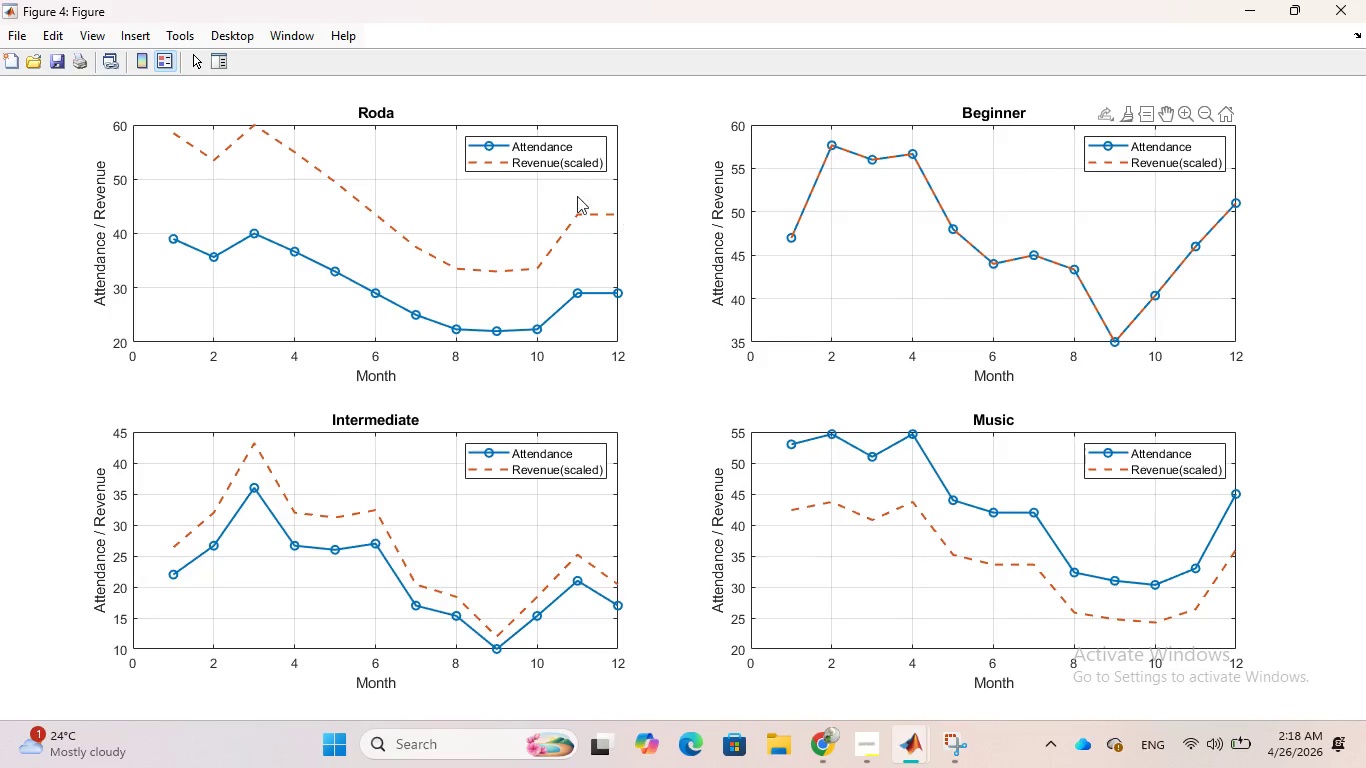 
left_click([191, 106])
 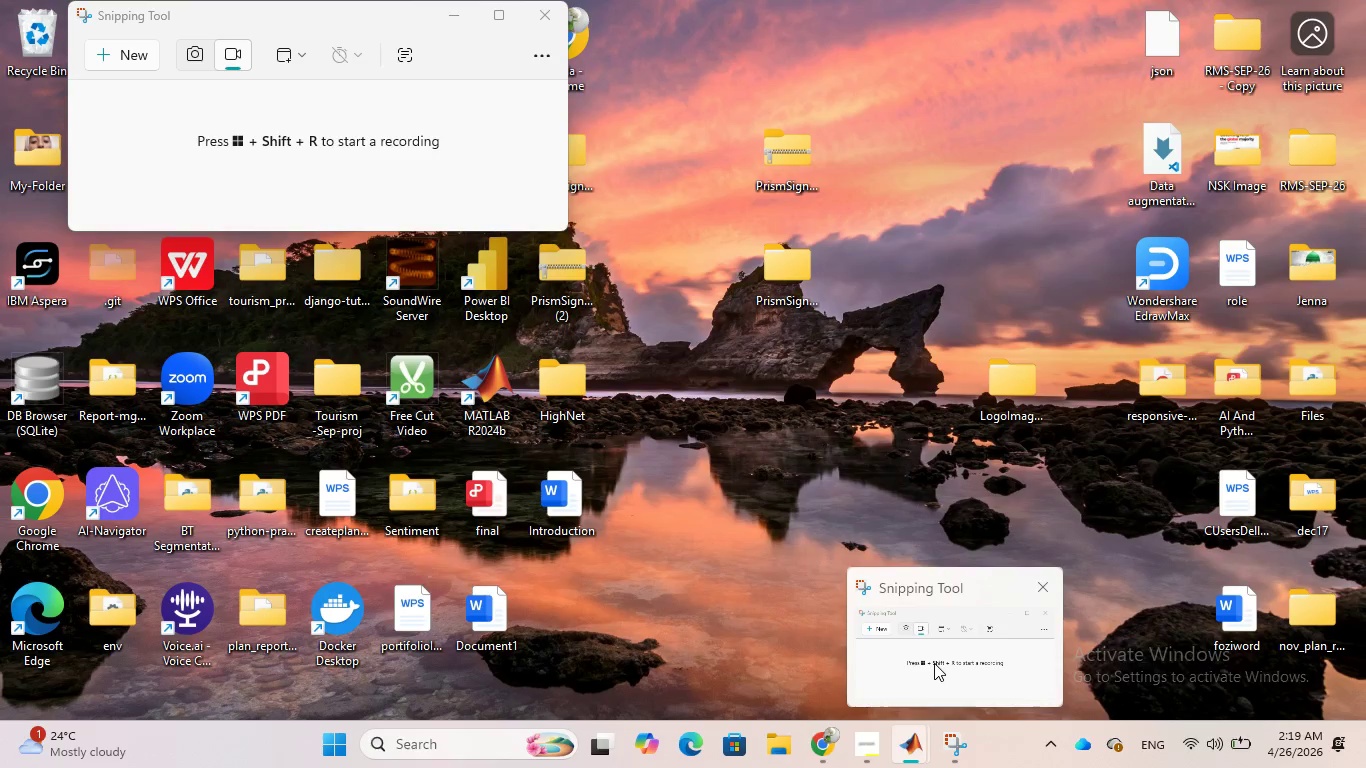 
left_click([934, 663])
 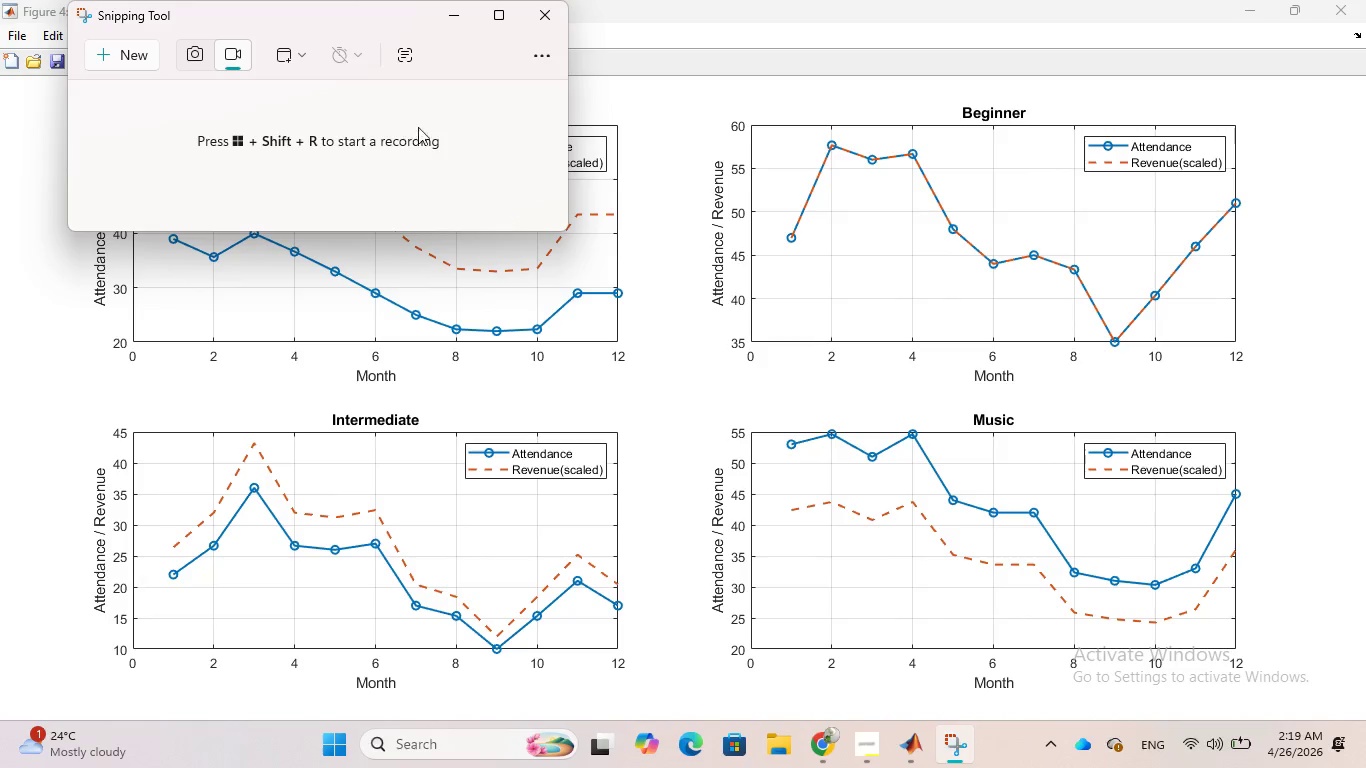 
left_click([606, 116])
 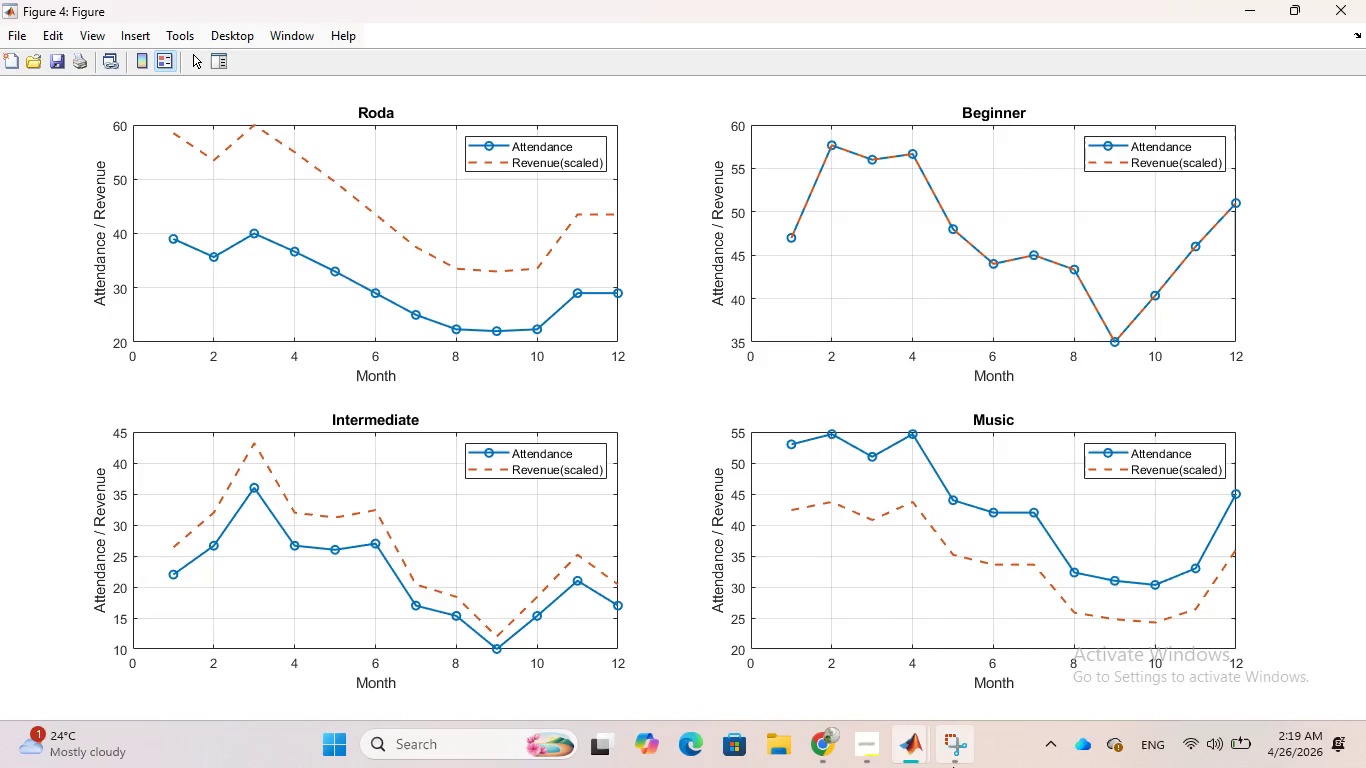 
left_click([953, 764])
 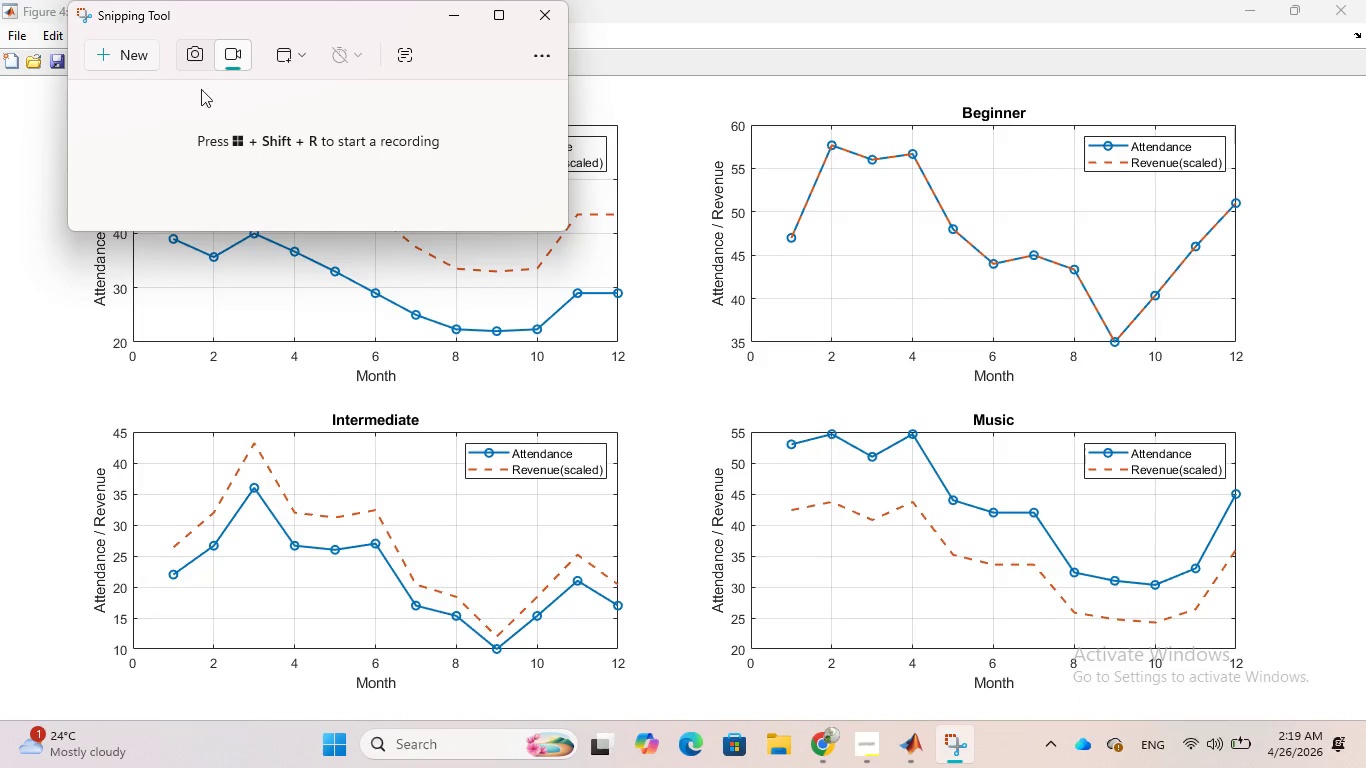 
left_click([192, 68])
 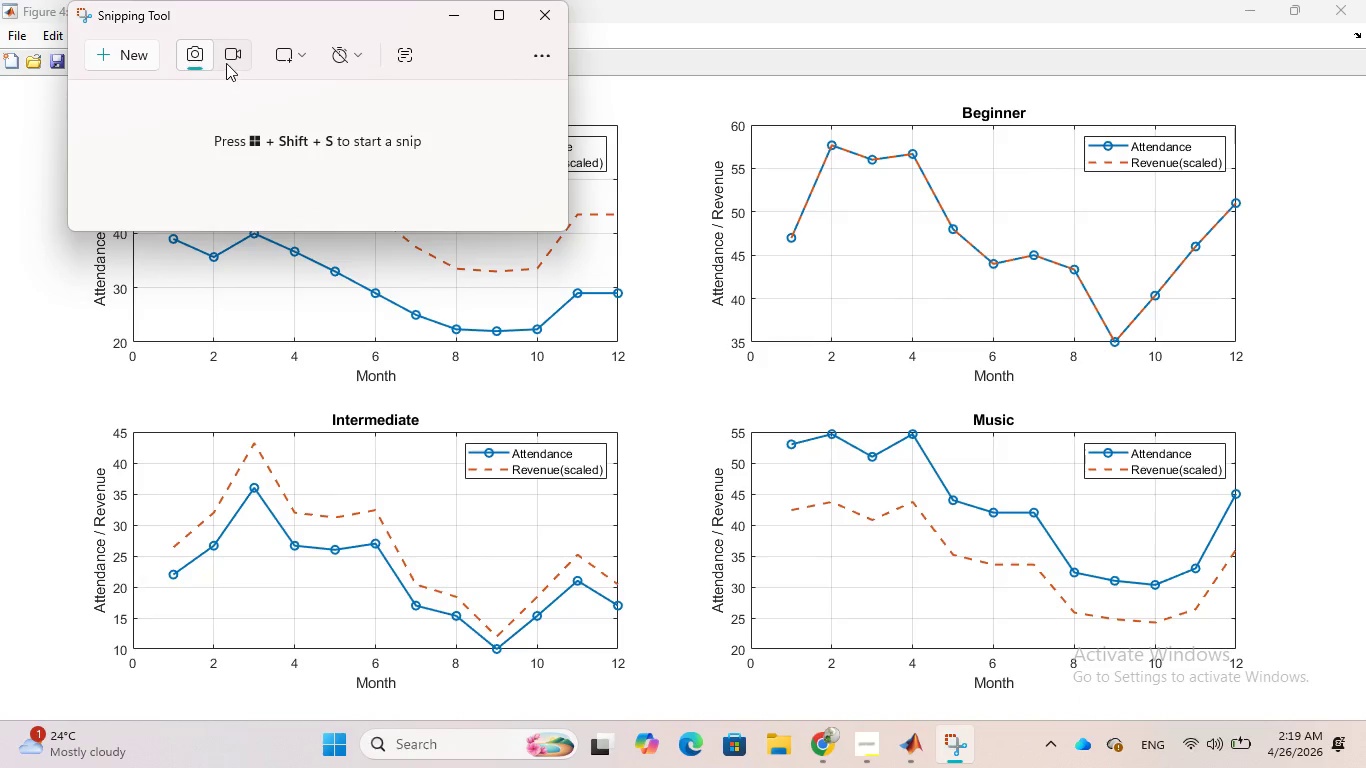 
left_click([226, 63])
 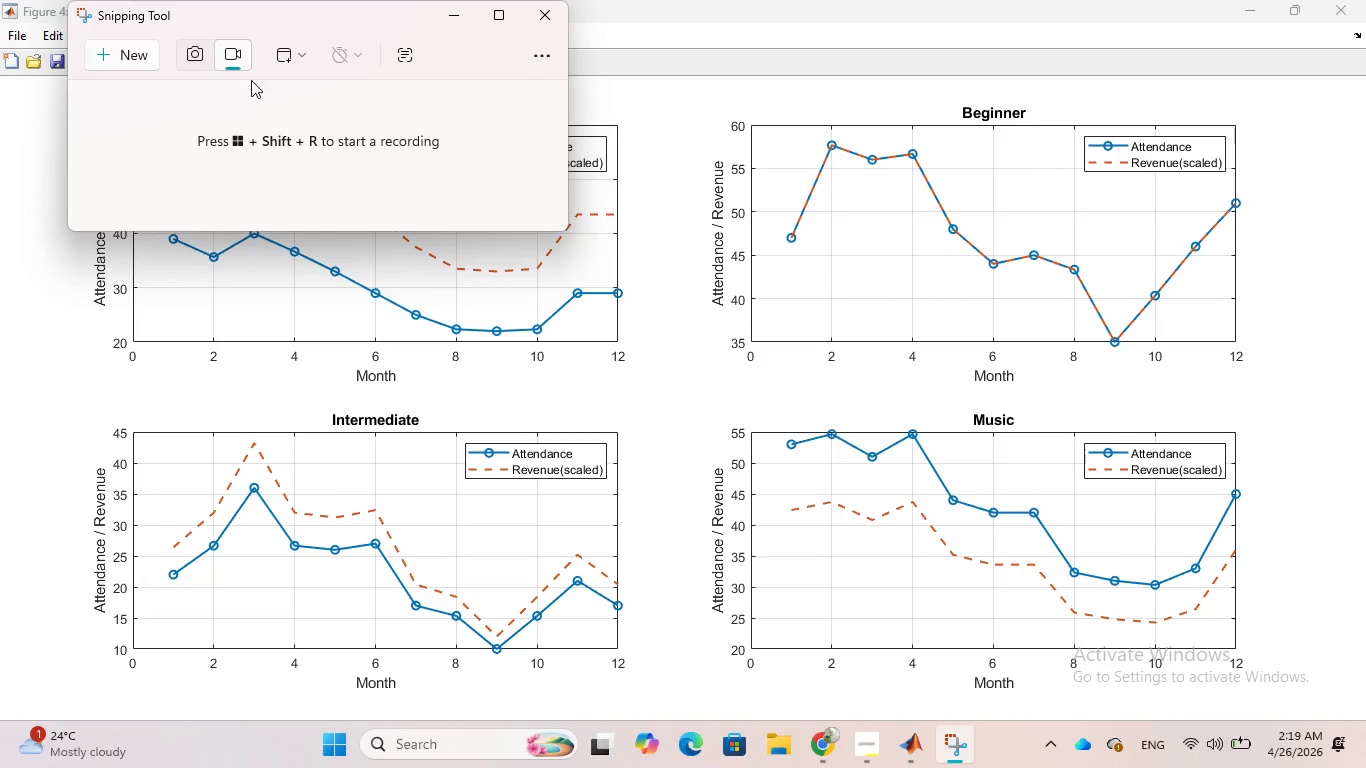 
left_click([297, 56])
 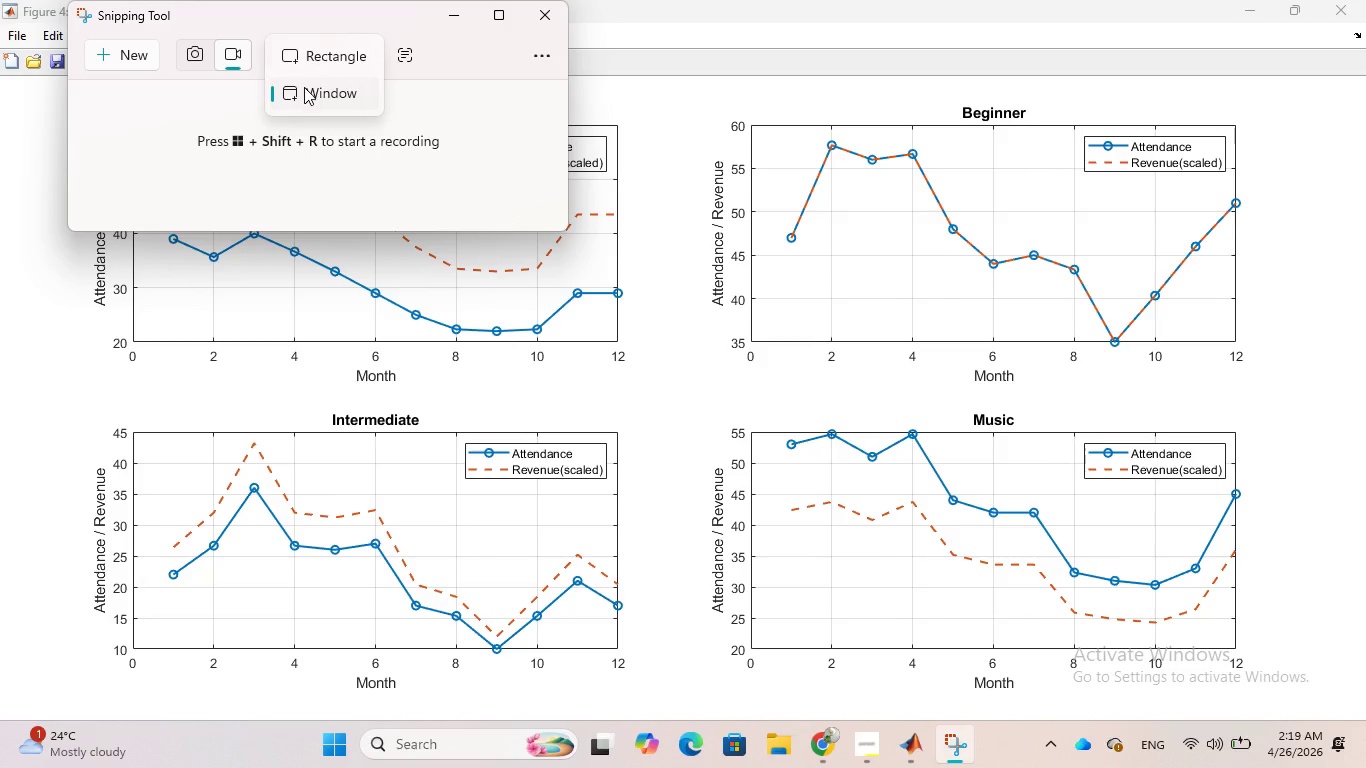 
left_click([304, 87])
 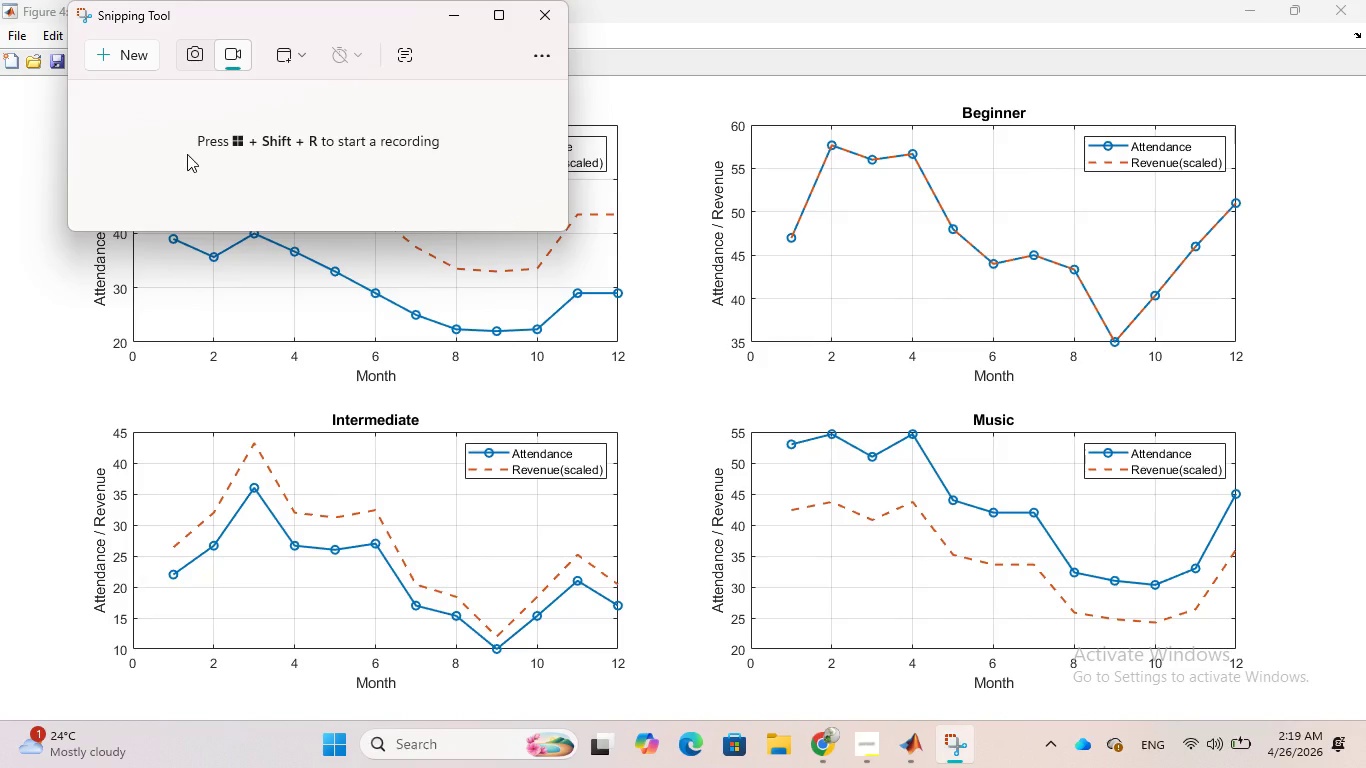 
wait(8.33)
 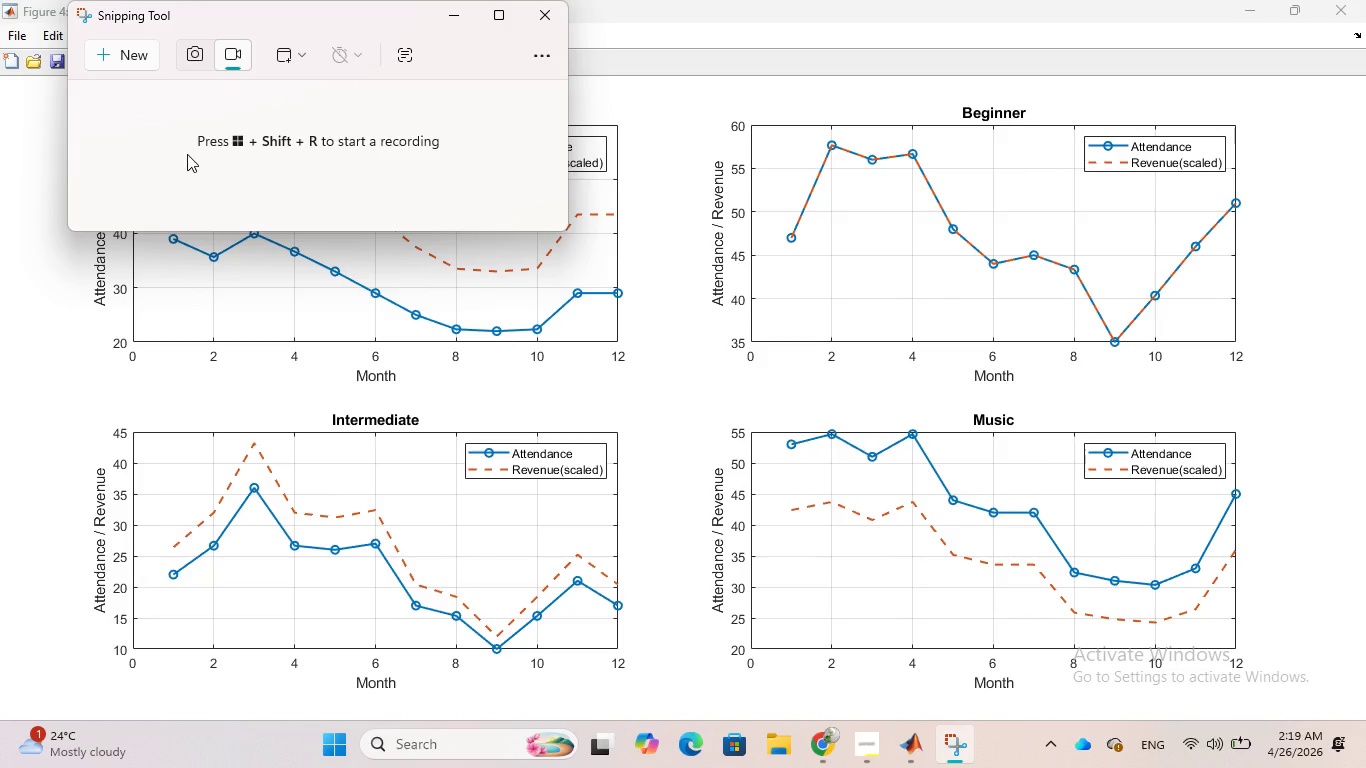 
key(CapsLock)
 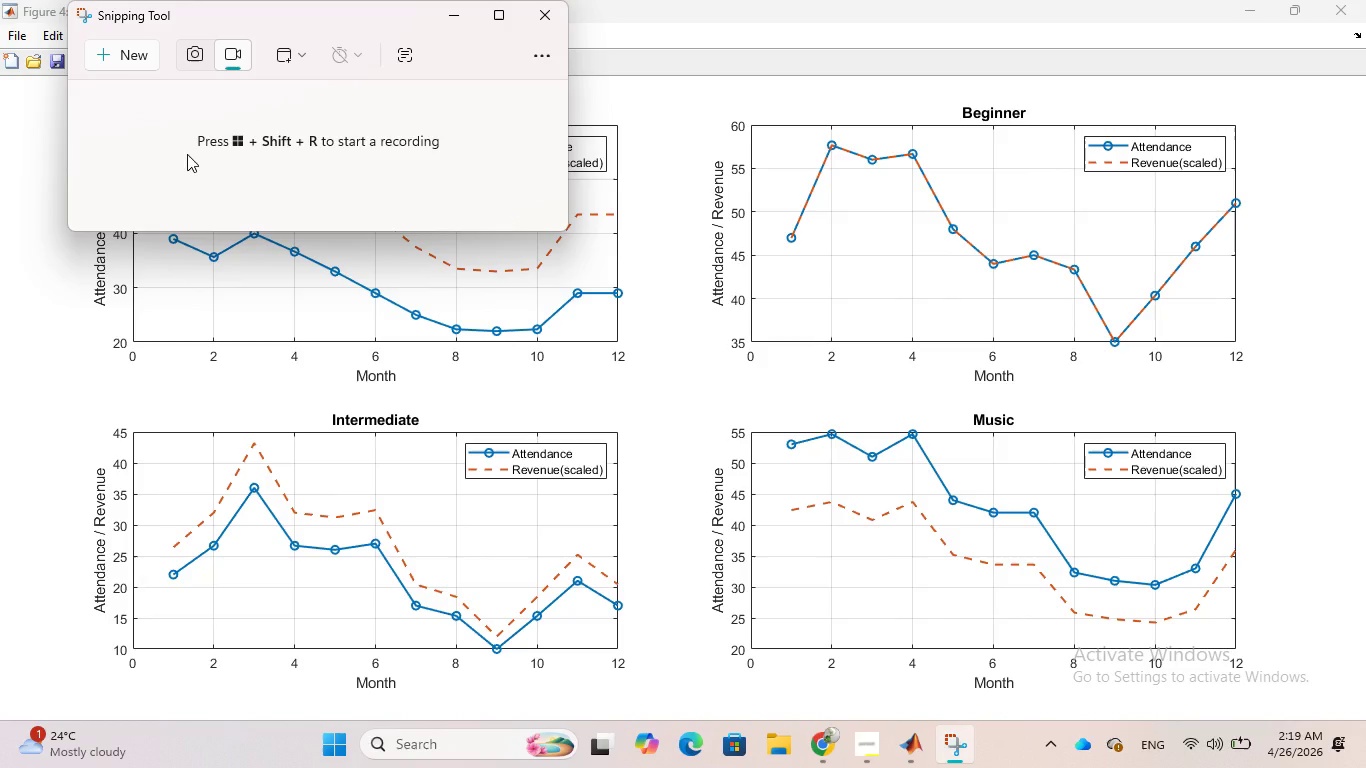 
key(Meta+Shift+R)
 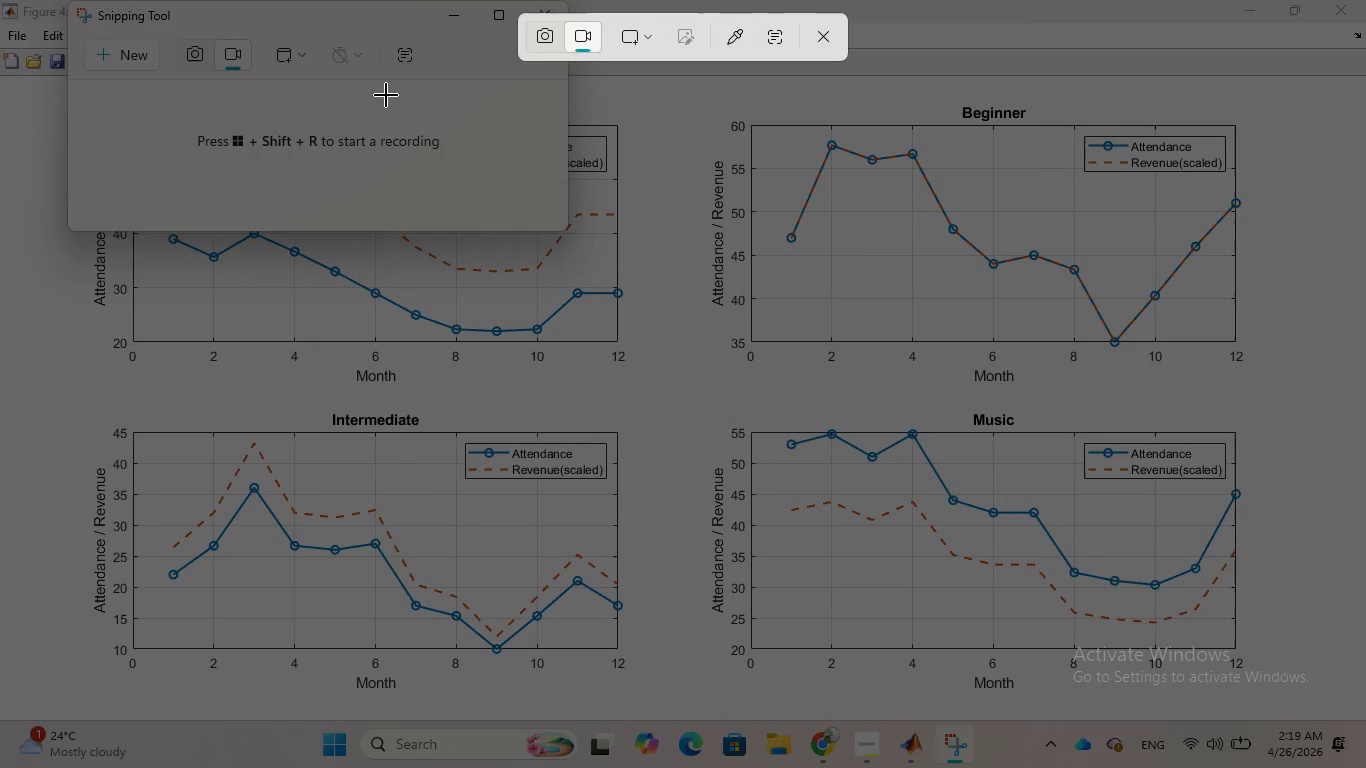 
wait(5.31)
 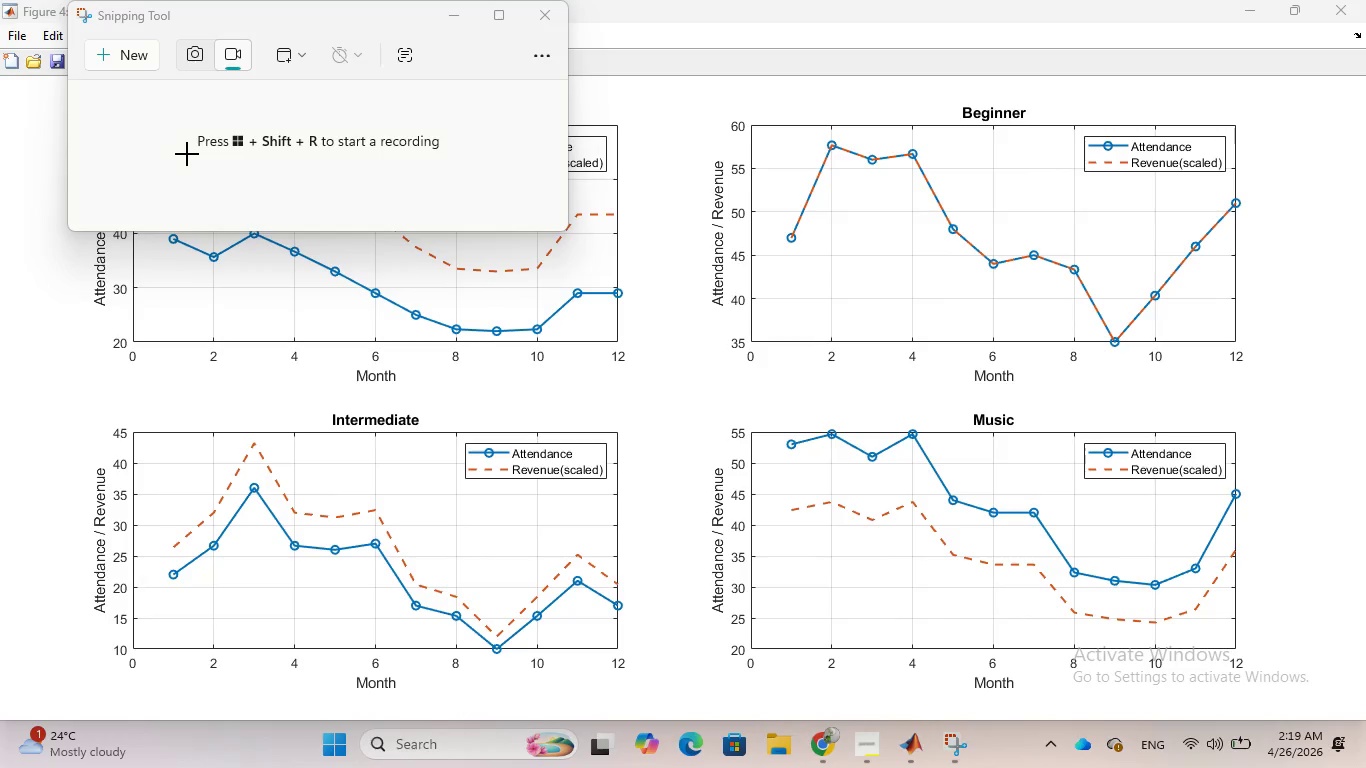 
left_click([248, 232])
 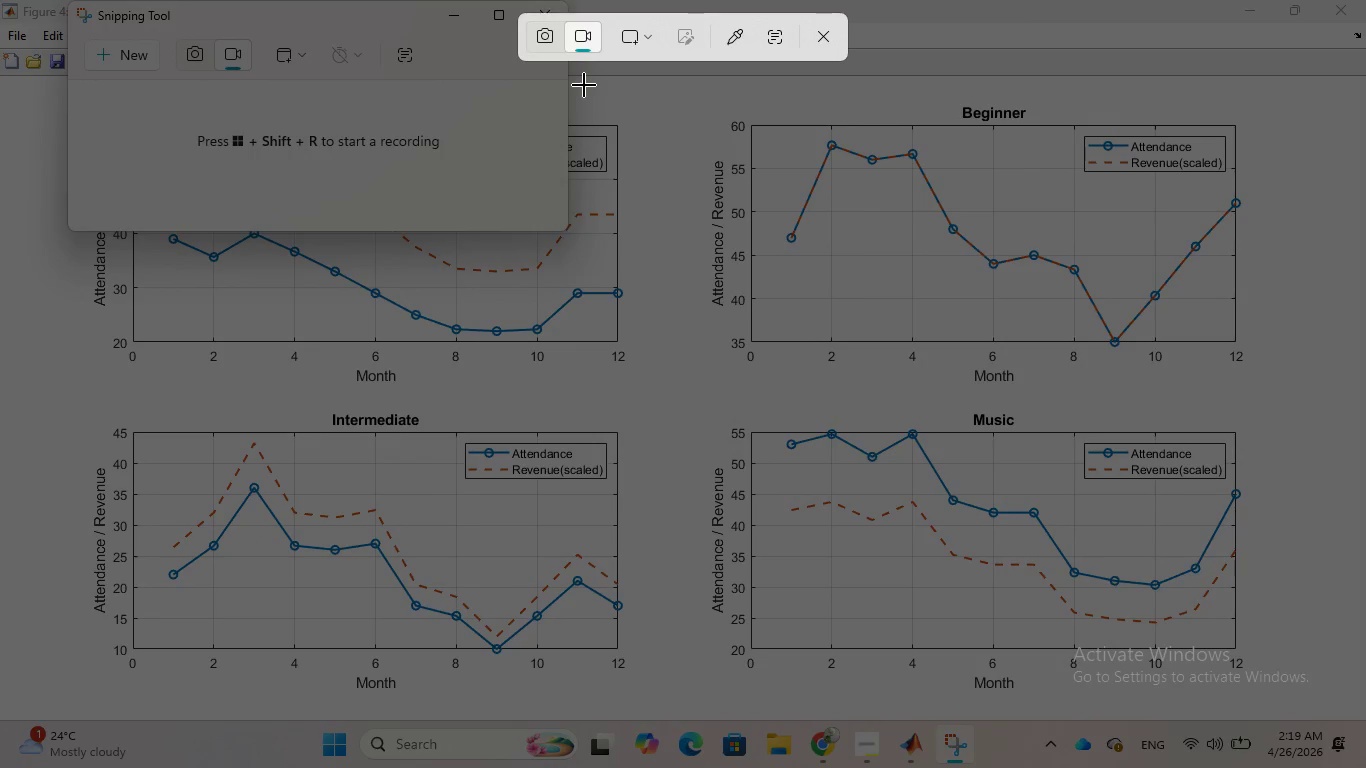 
left_click([584, 85])
 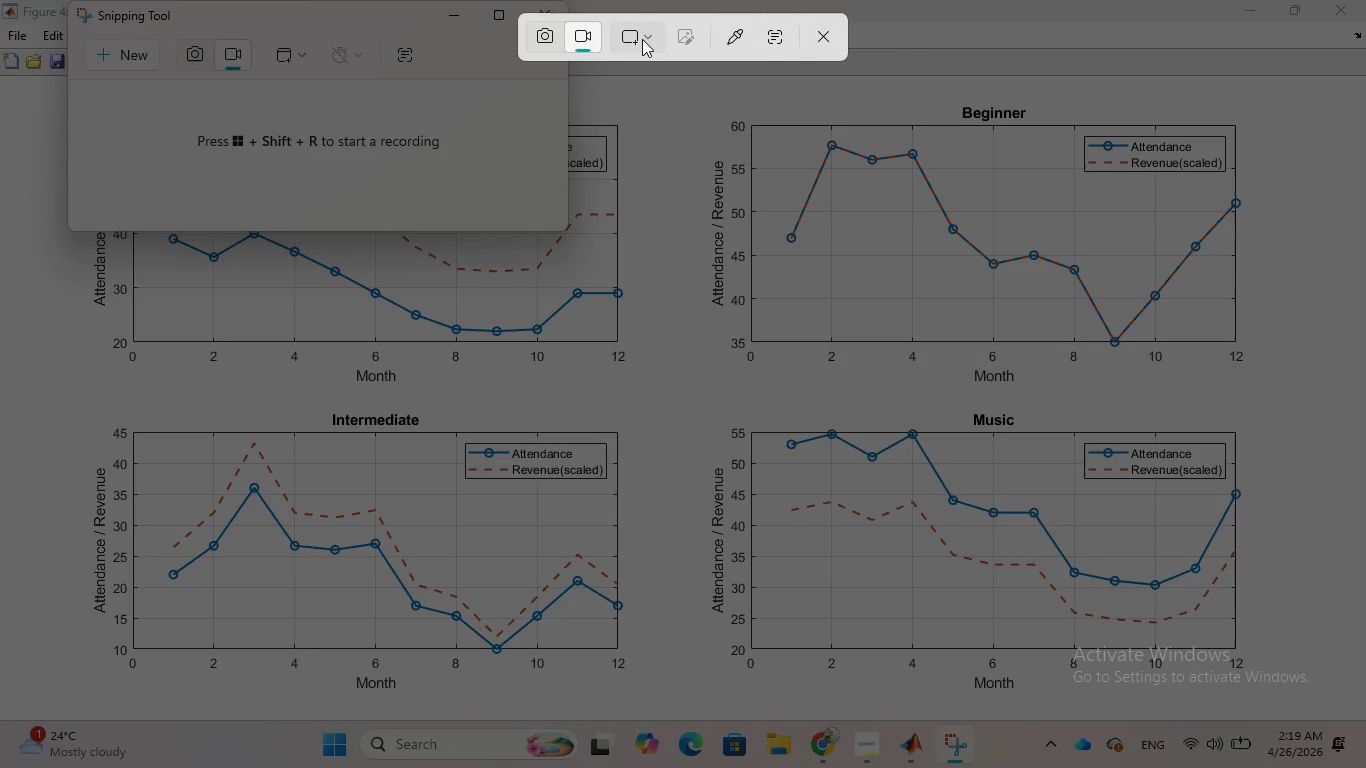 
left_click([642, 39])
 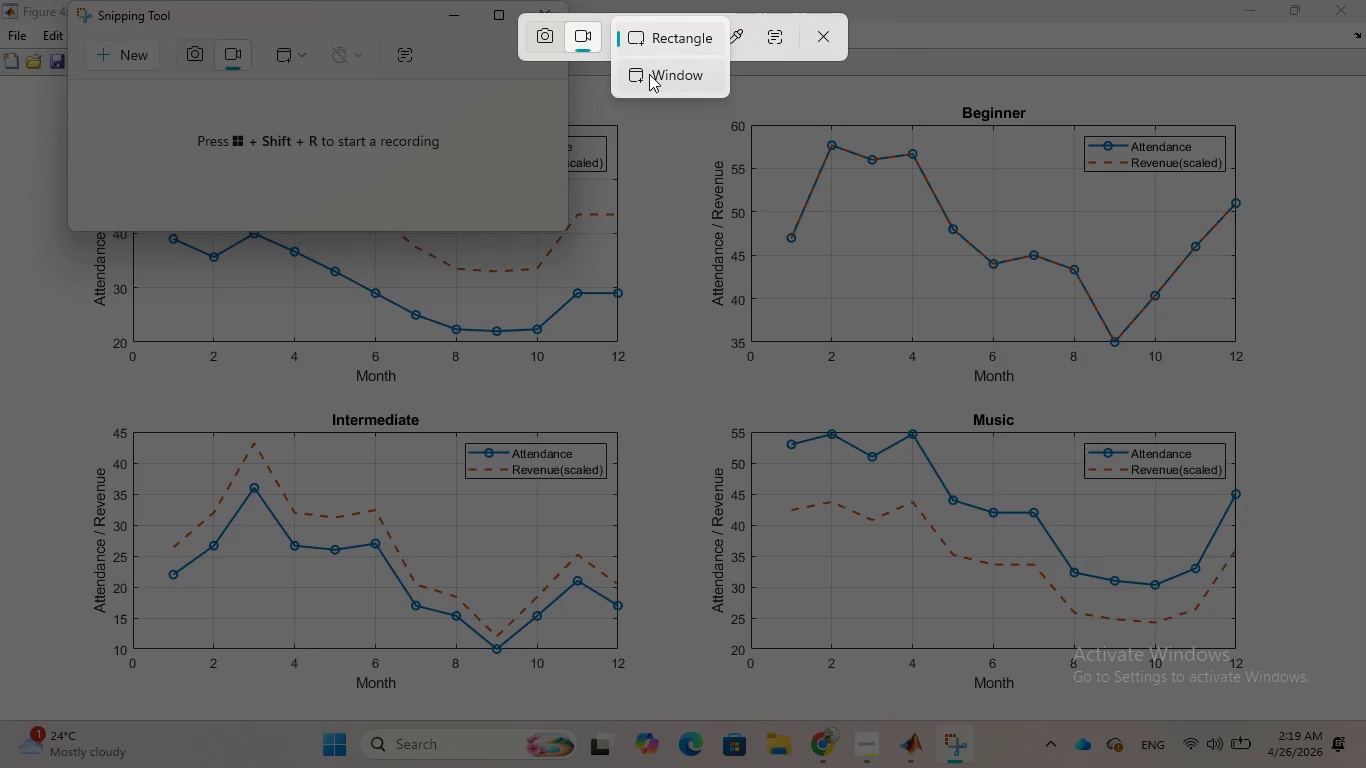 
left_click([649, 74])
 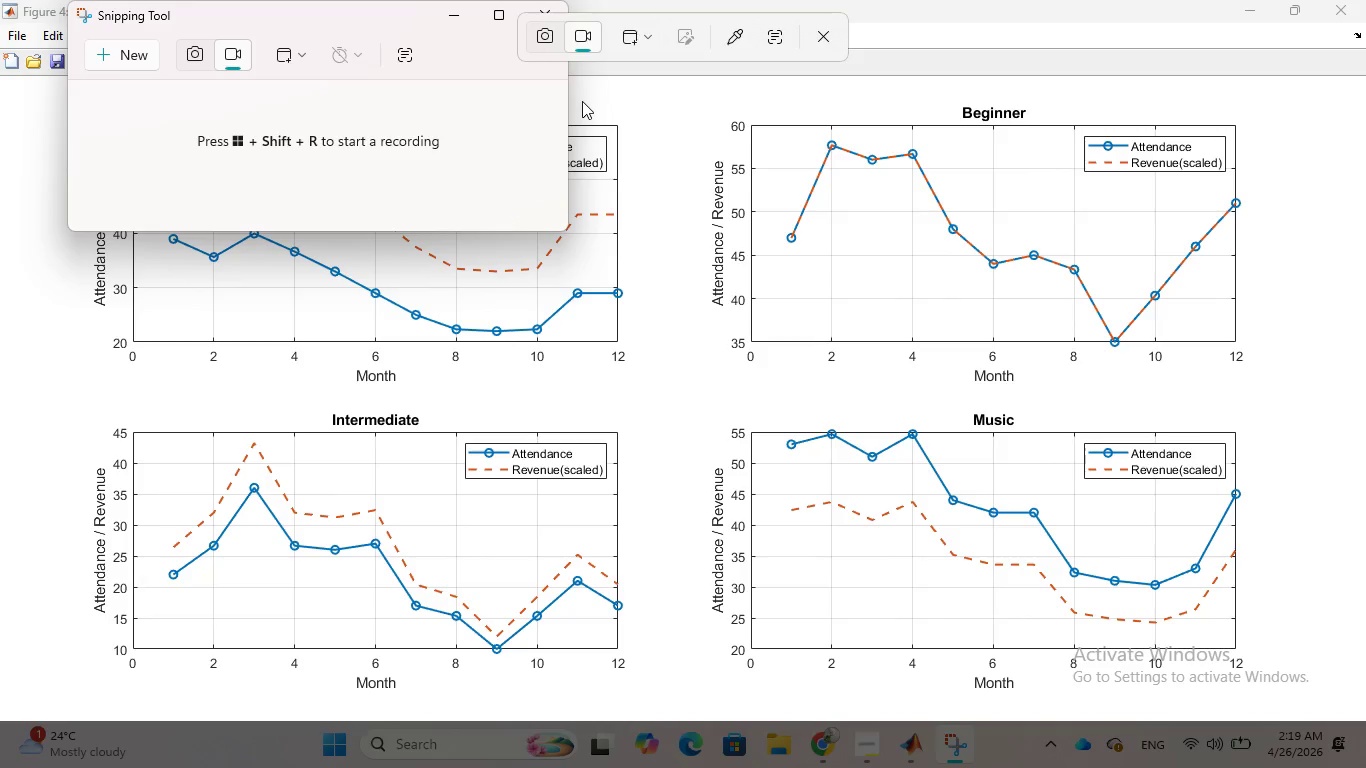 
left_click([582, 101])
 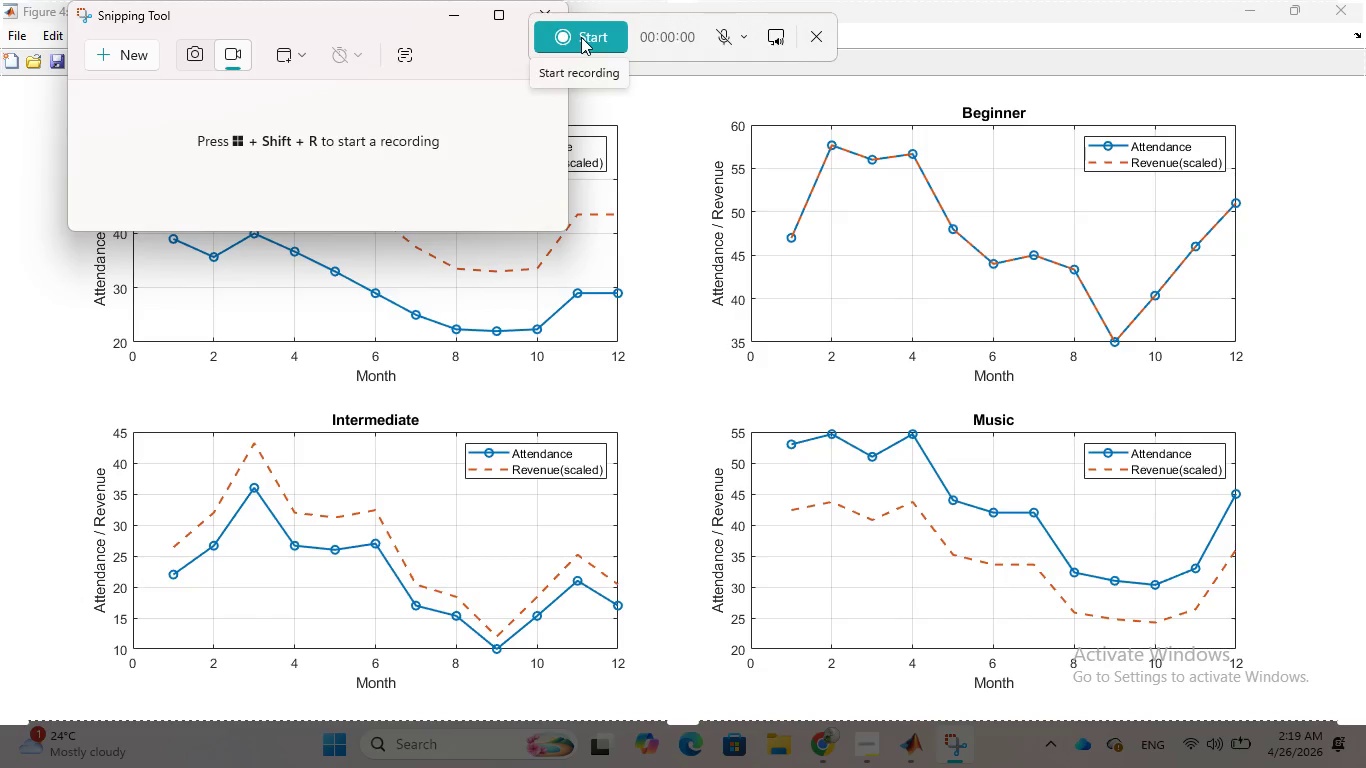 
wait(7.09)
 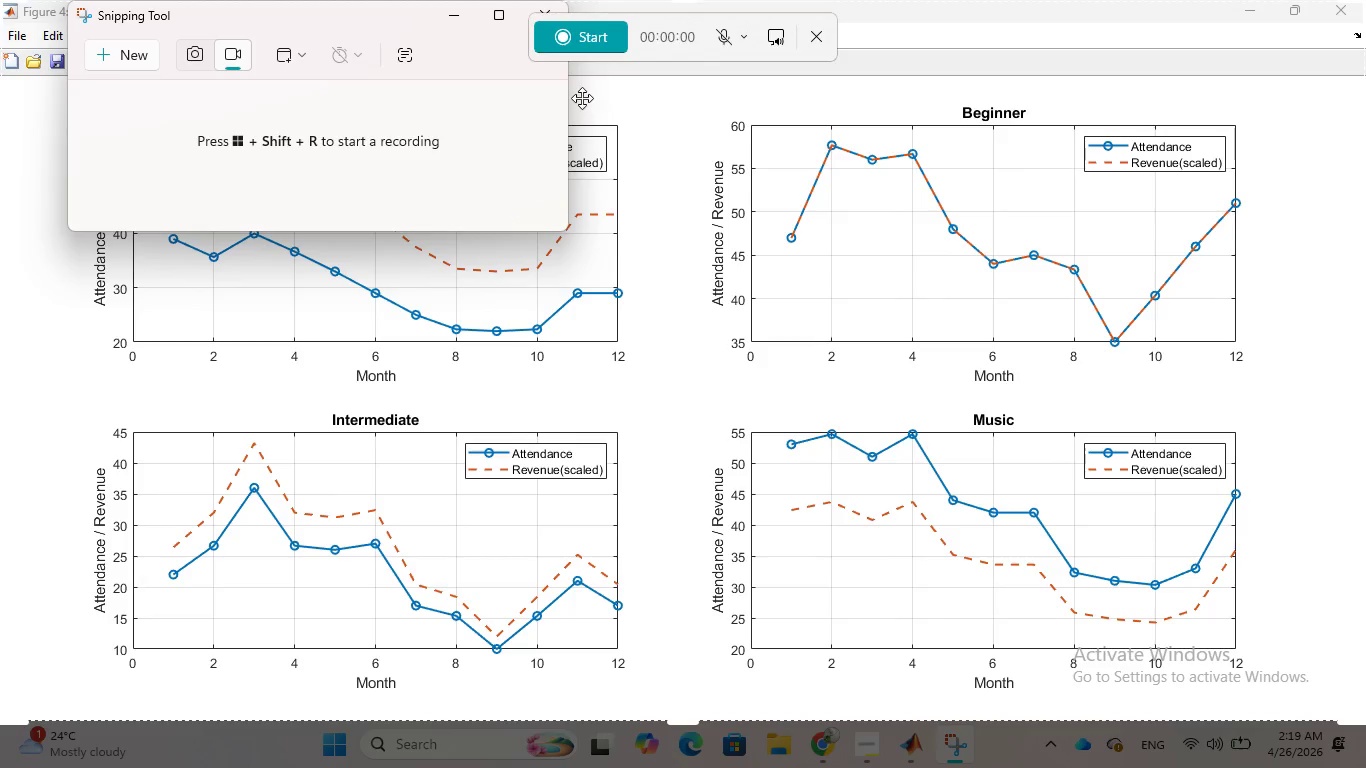 
left_click([581, 37])
 